 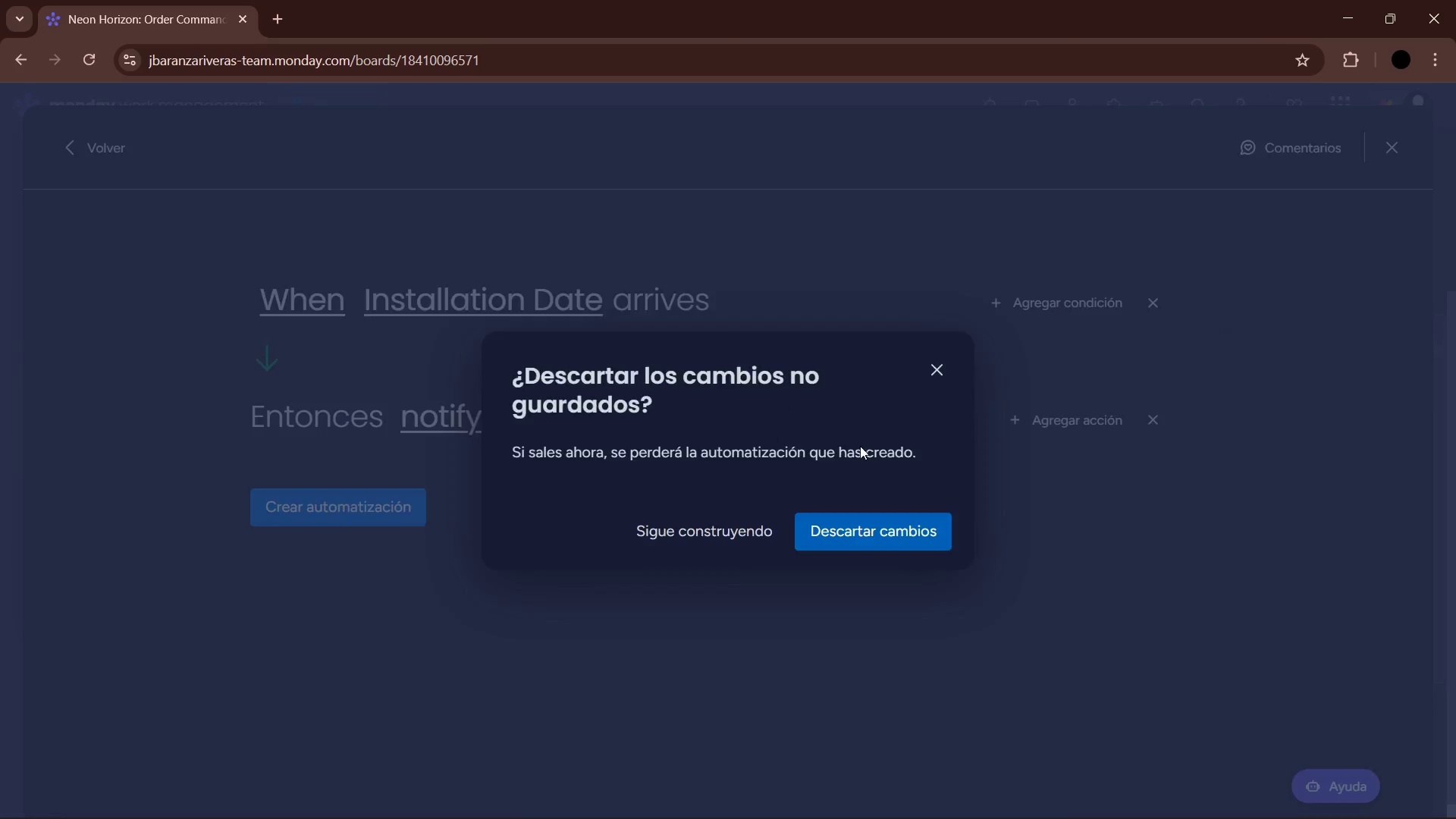 
left_click([874, 533])
 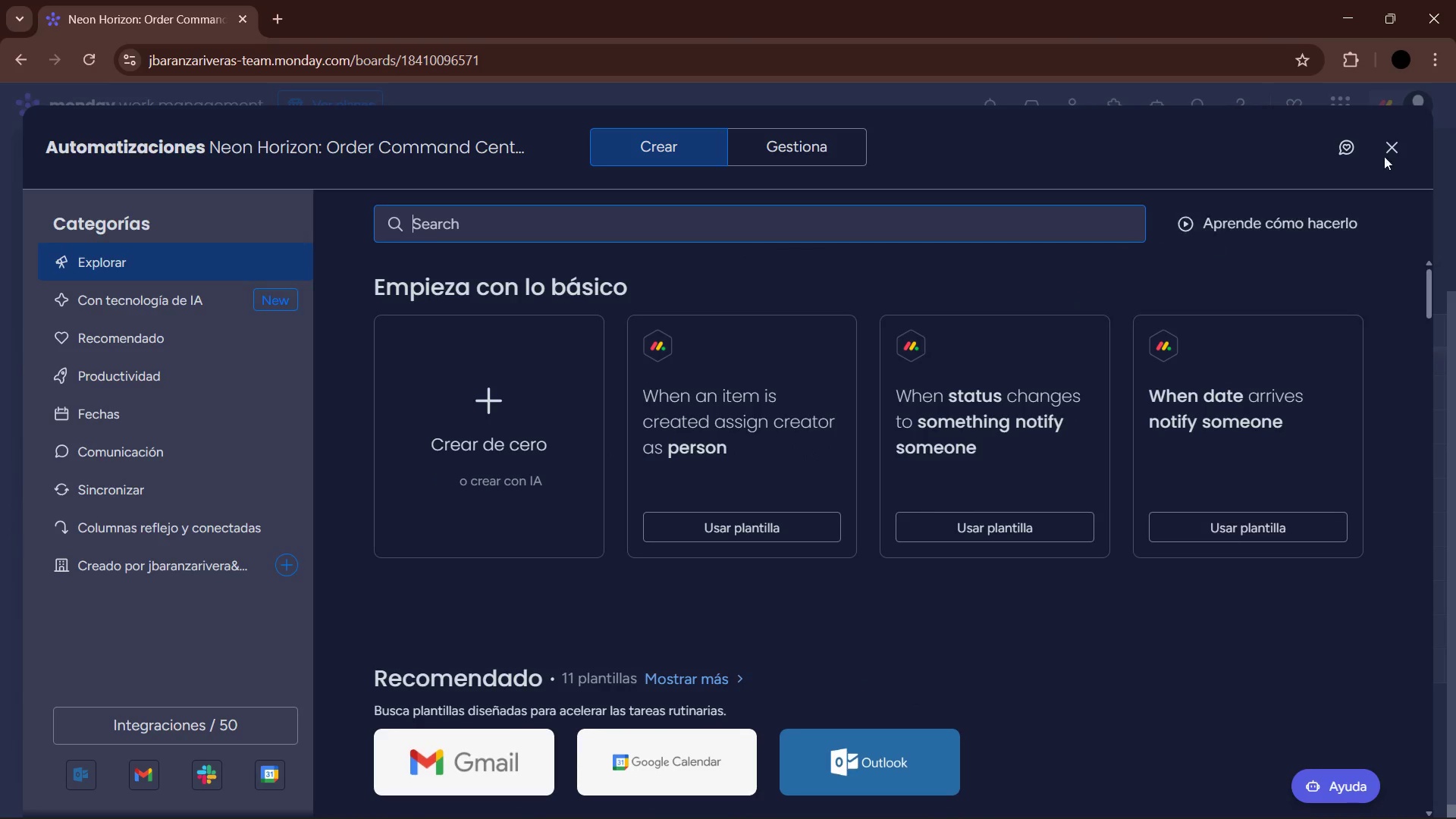 
left_click([1377, 152])
 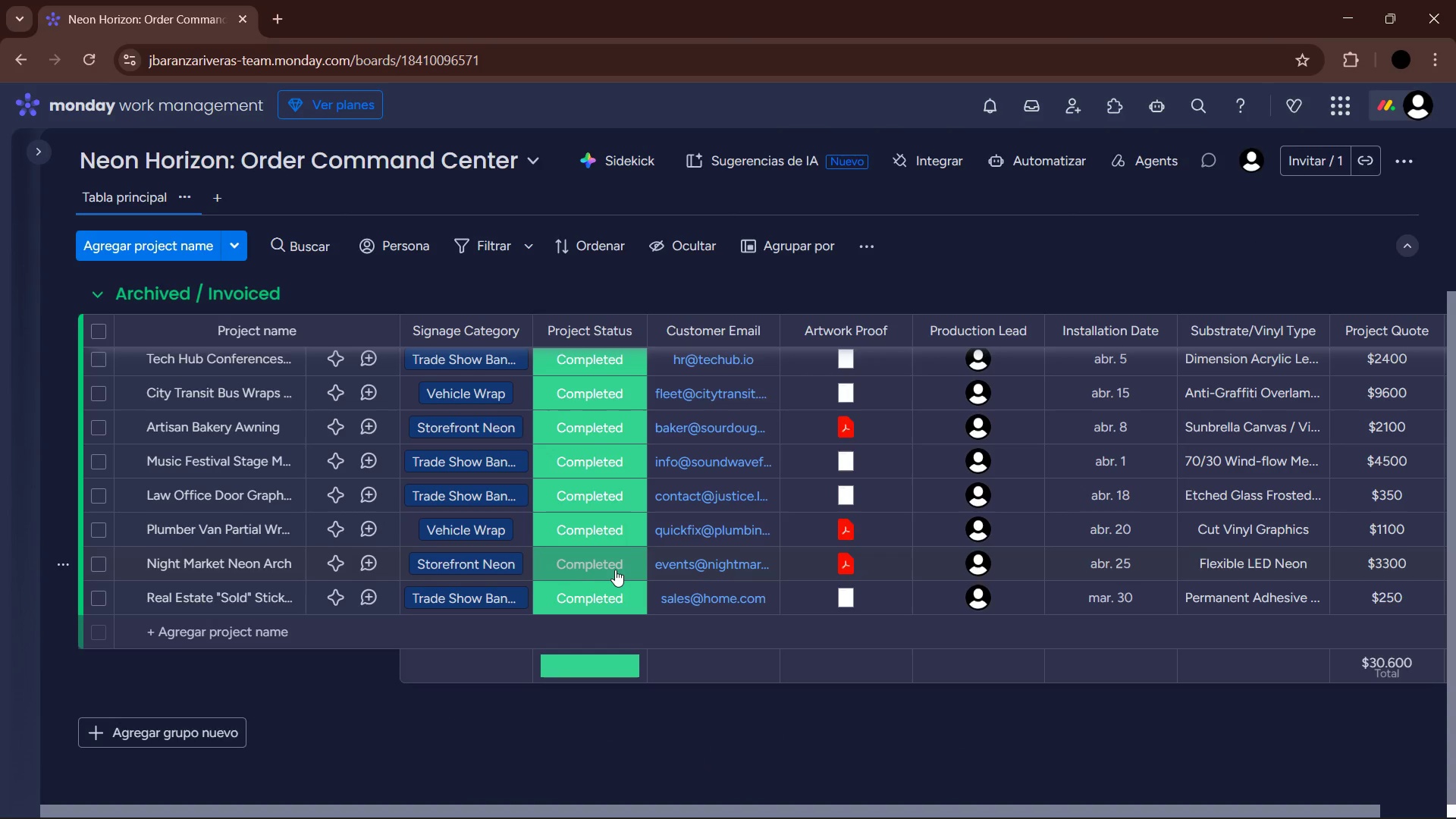 
scroll: coordinate [592, 467], scroll_direction: up, amount: 8.0
 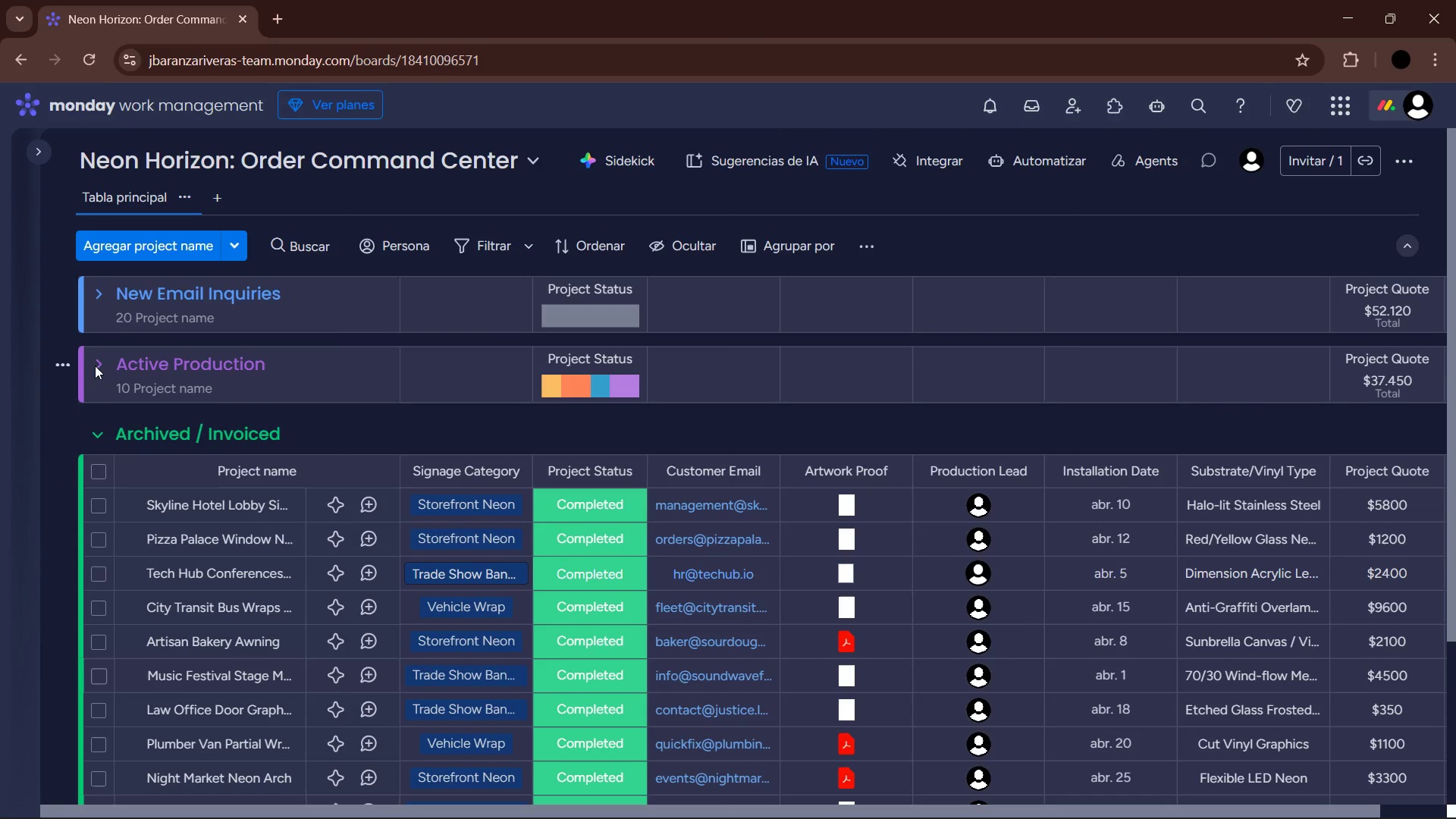 
left_click([92, 364])
 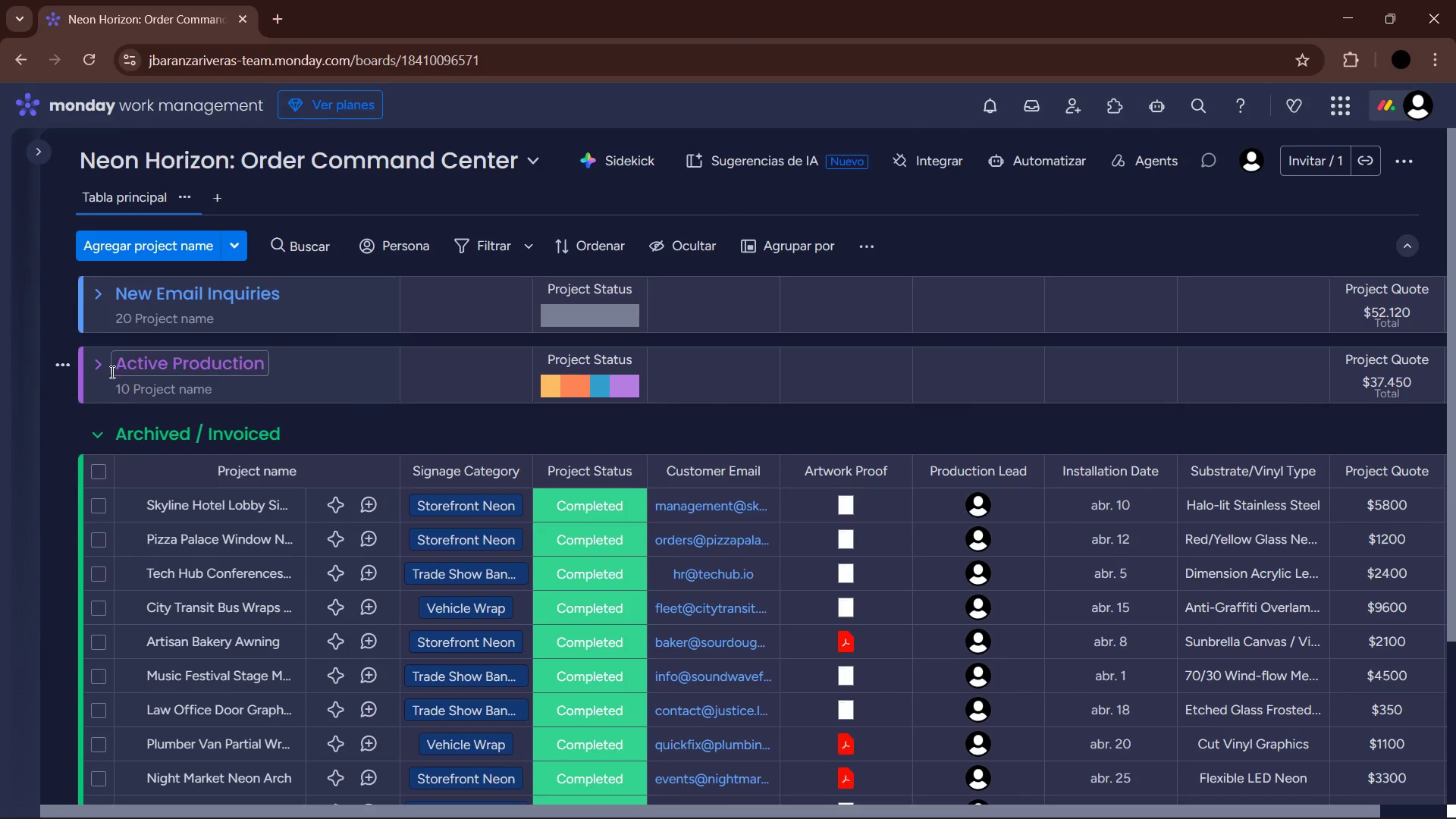 
left_click([97, 366])
 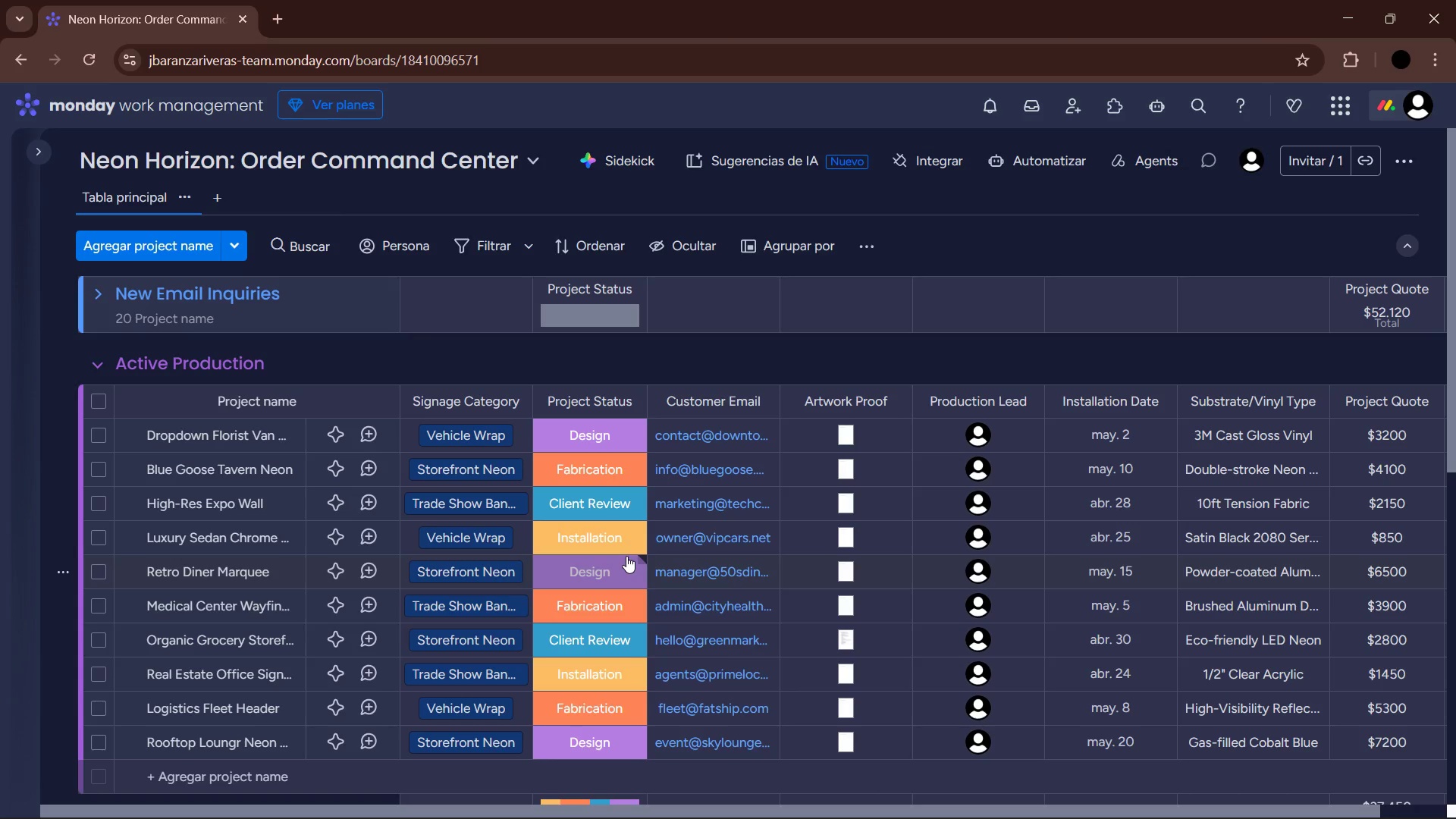 
wait(6.47)
 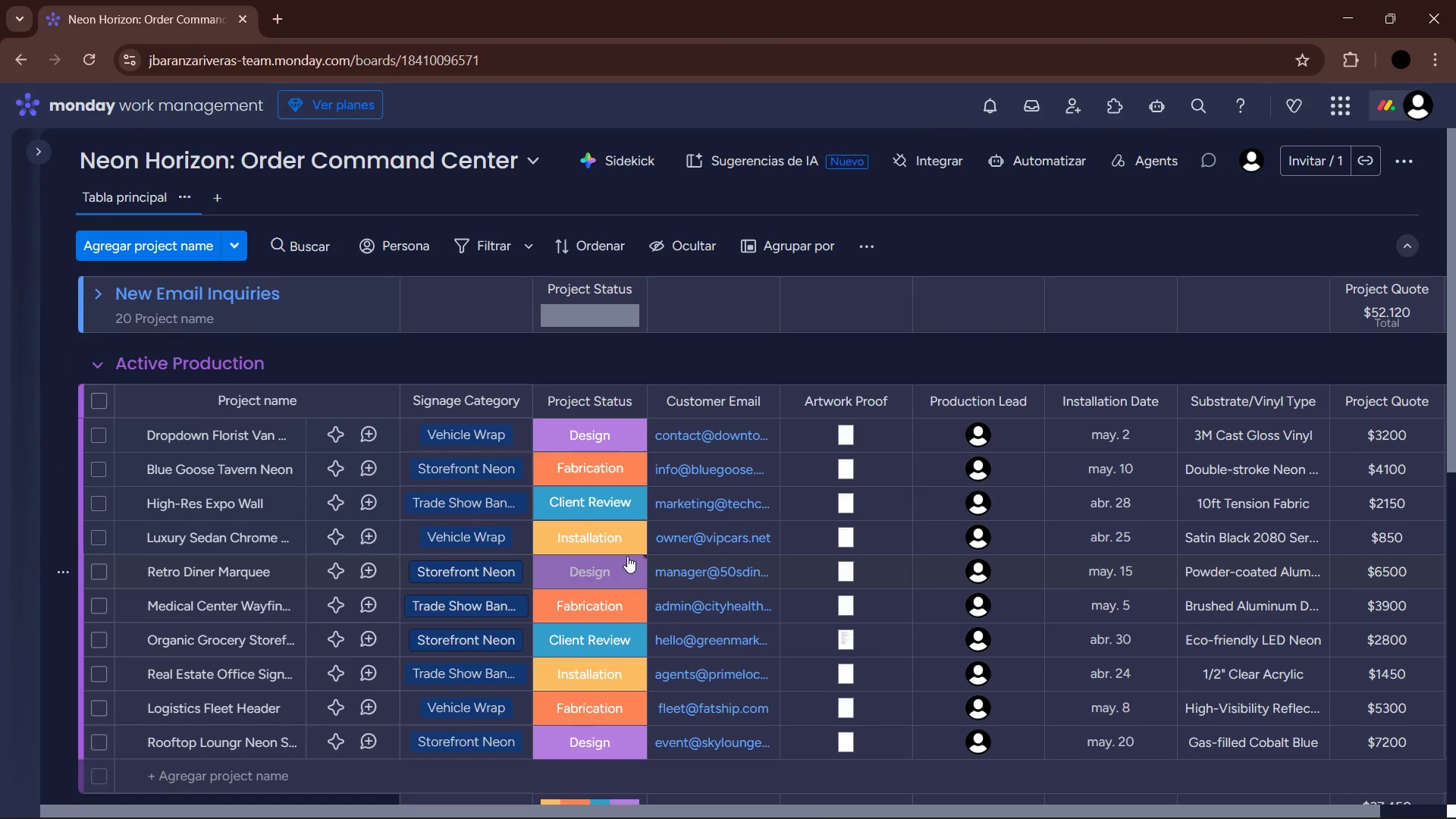 
left_click([626, 556])
 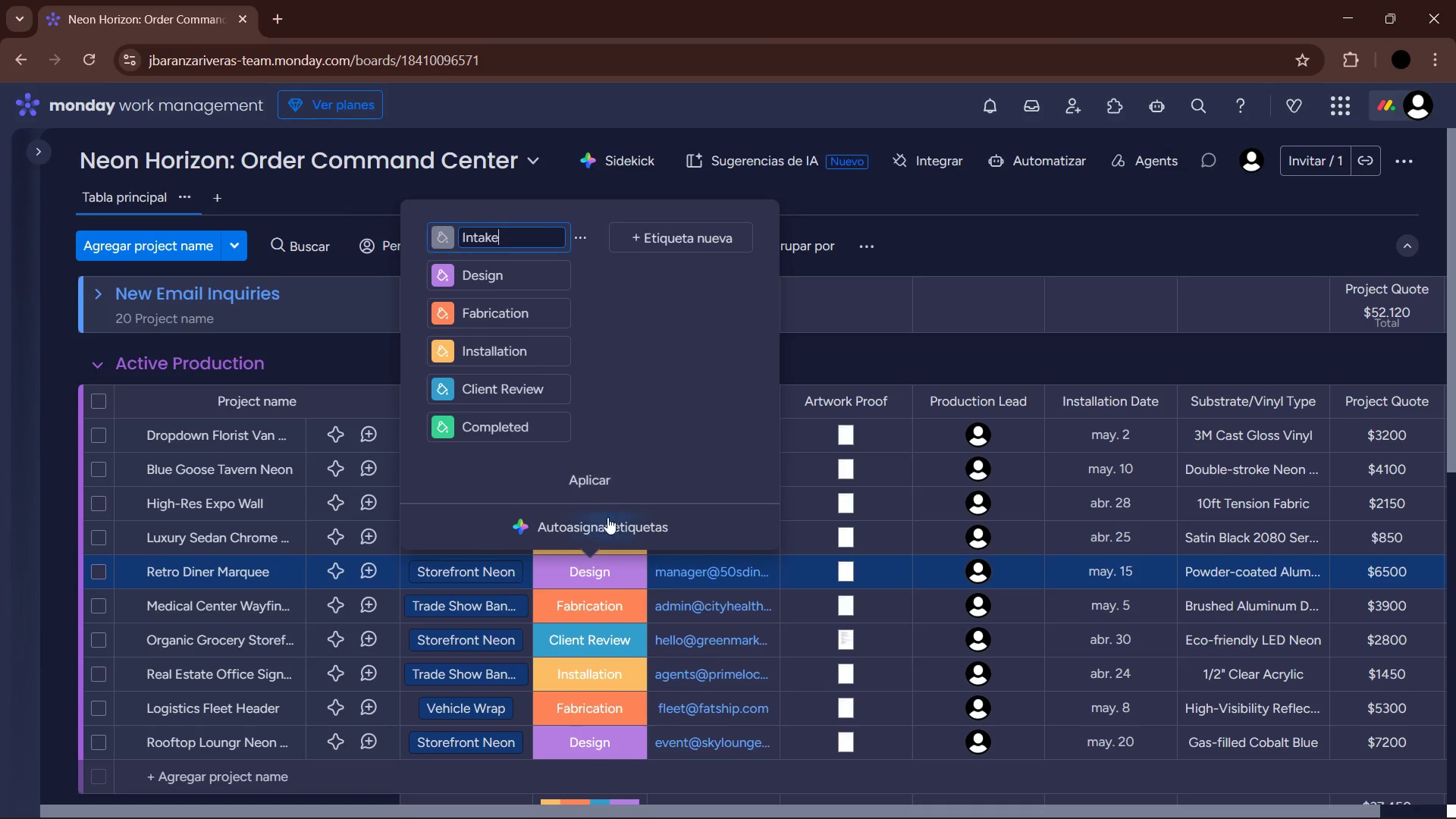 
left_click([664, 240])
 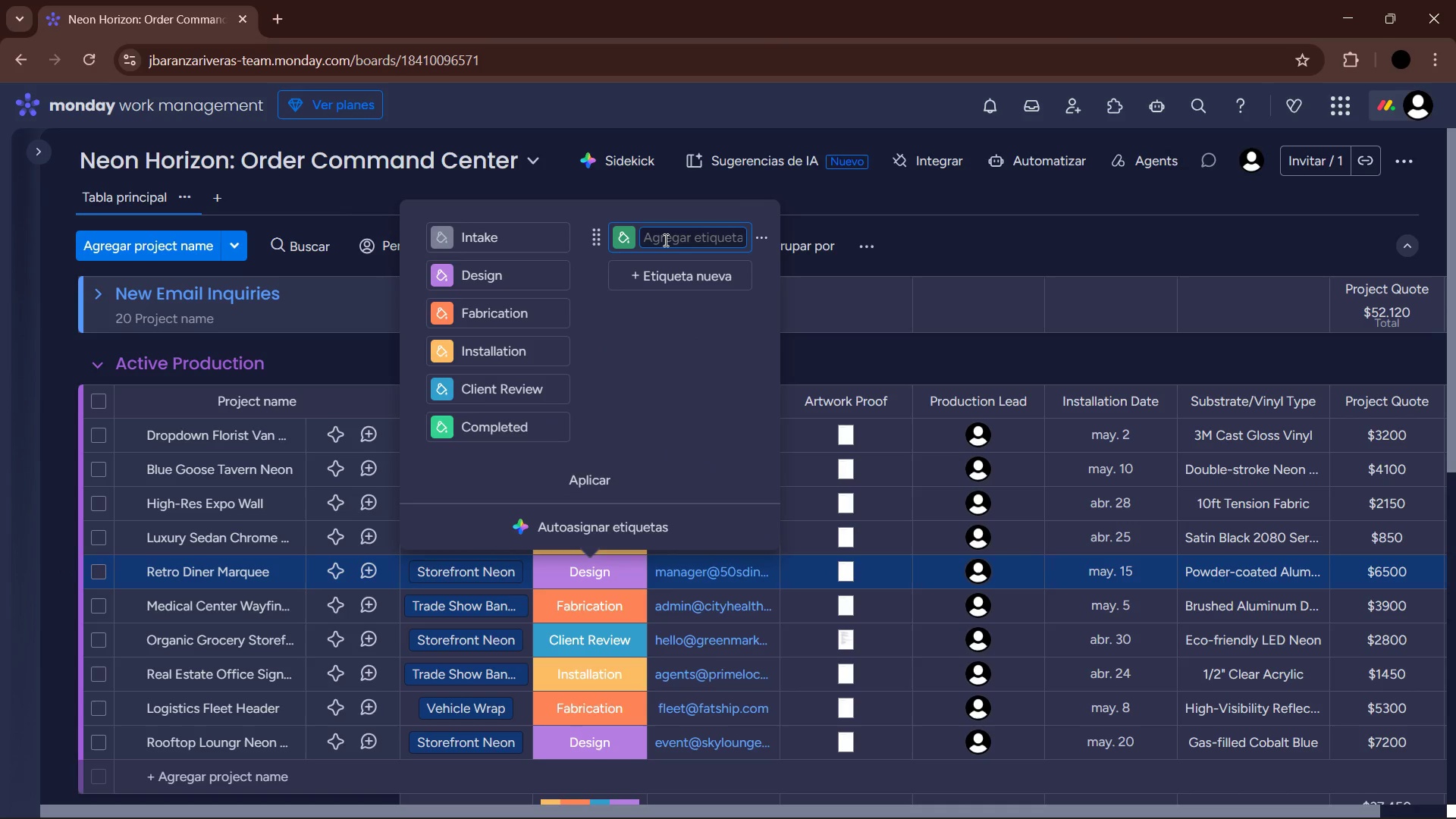 
type(Prep for Site)
 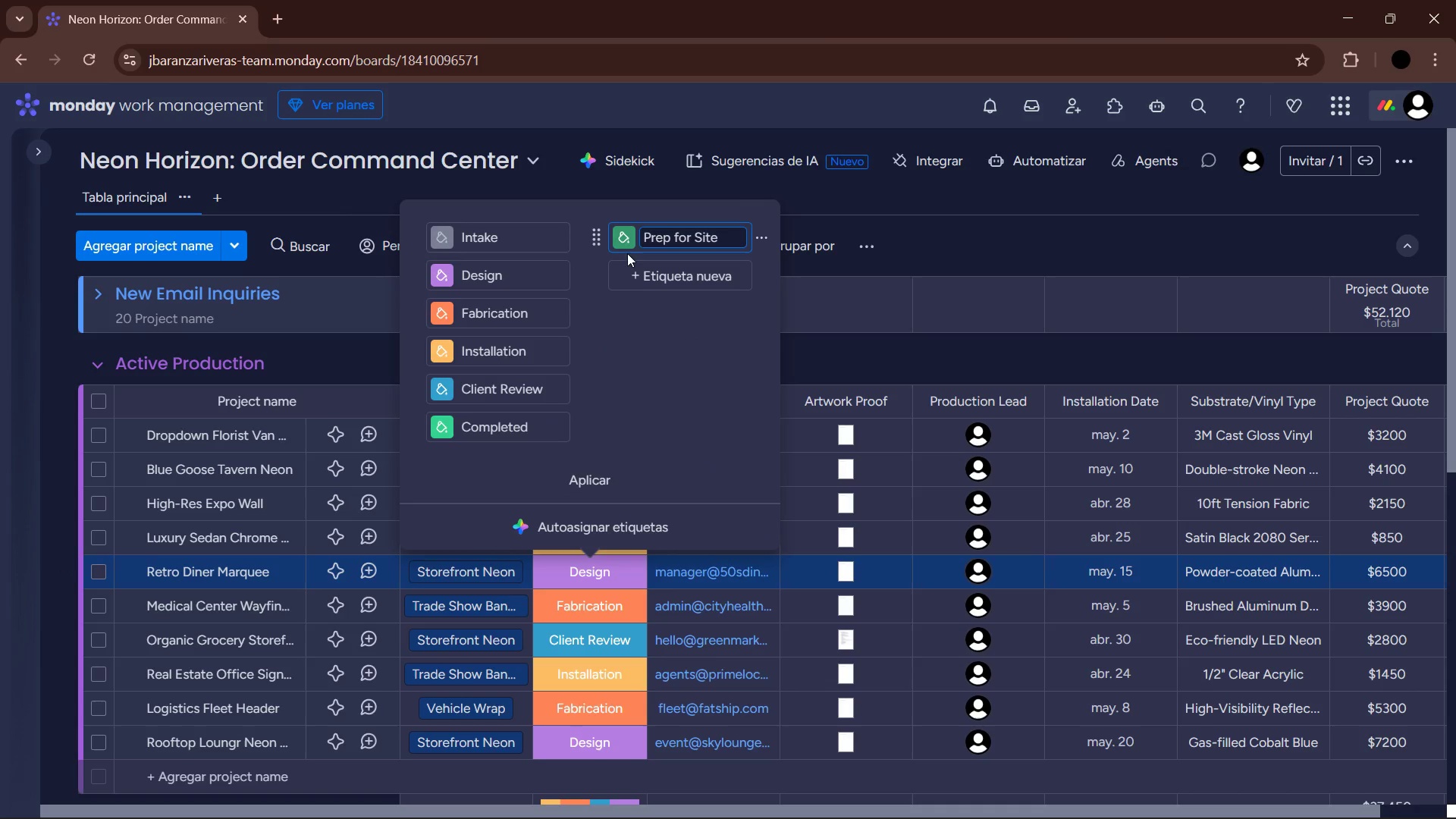 
left_click([626, 237])
 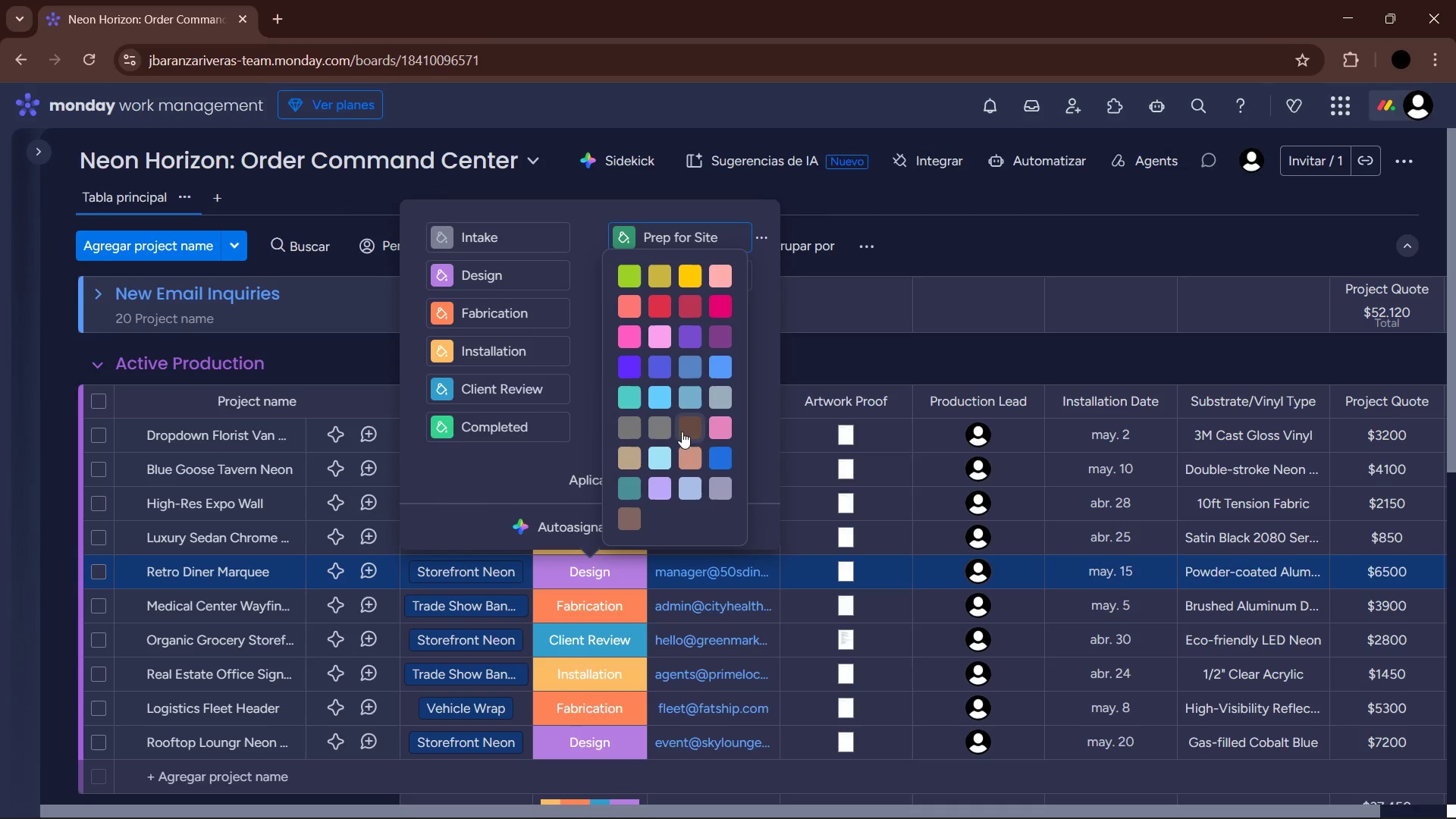 
left_click([694, 431])
 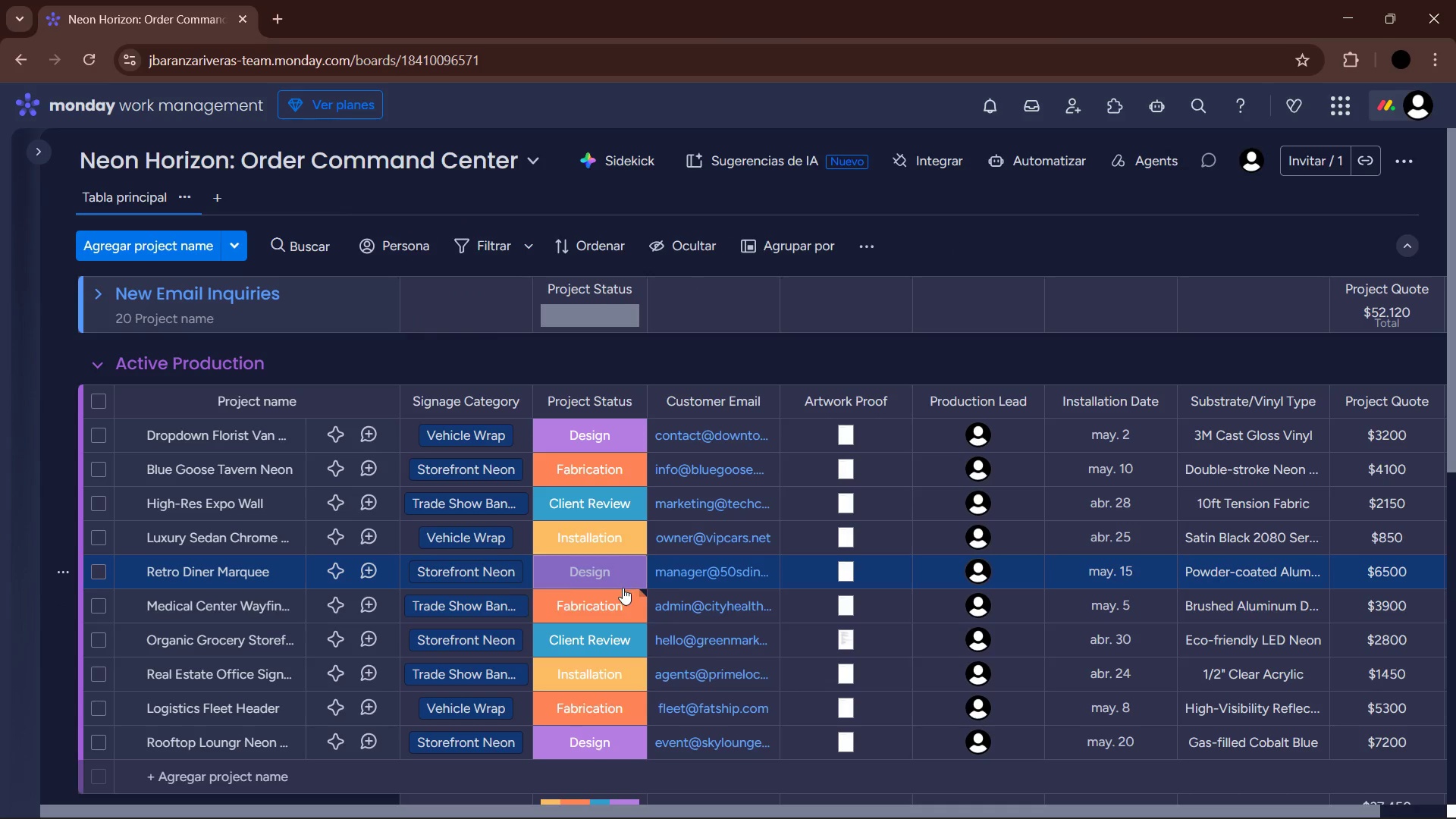 
wait(13.01)
 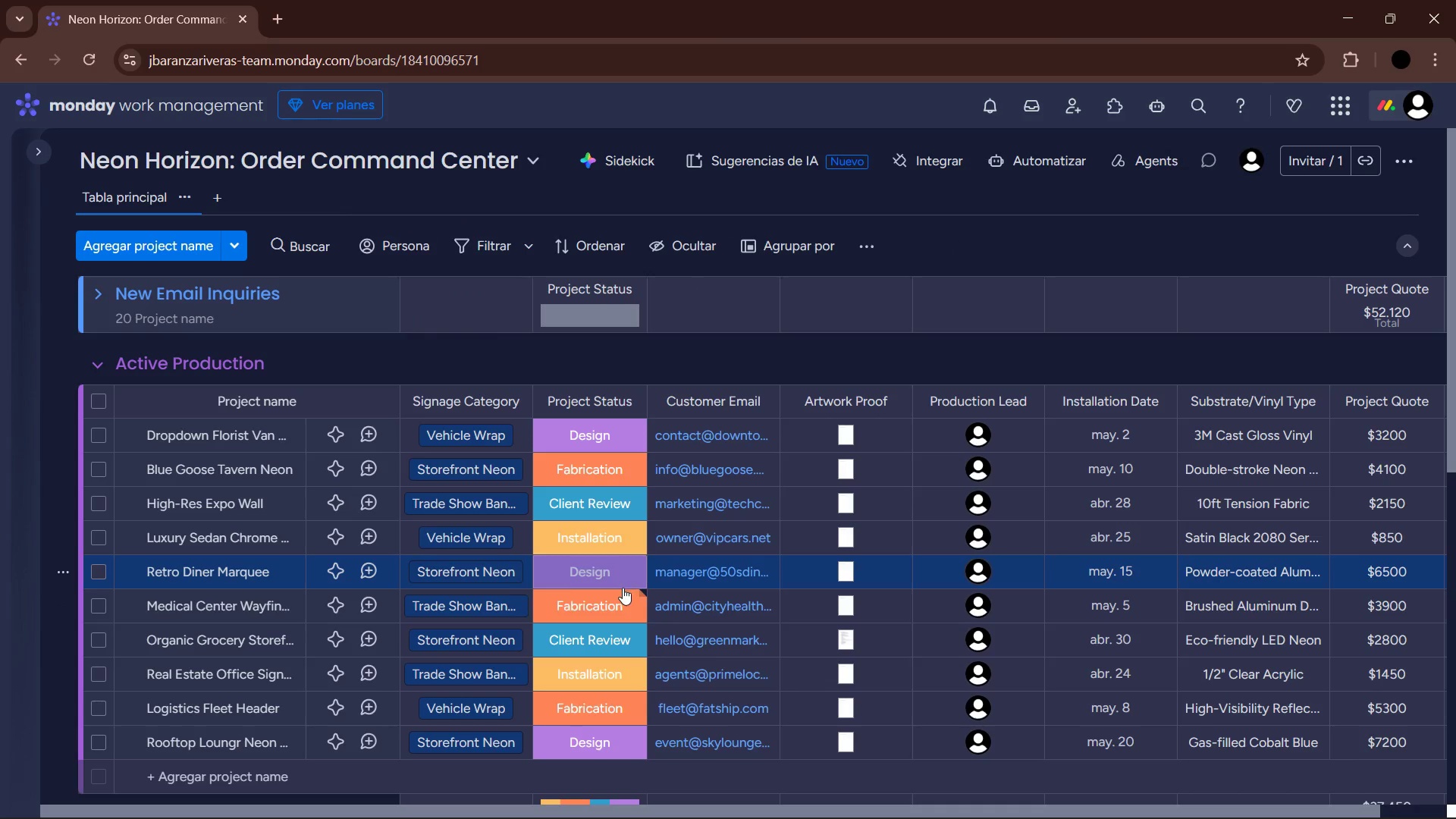 
mouse_move([584, 644])
 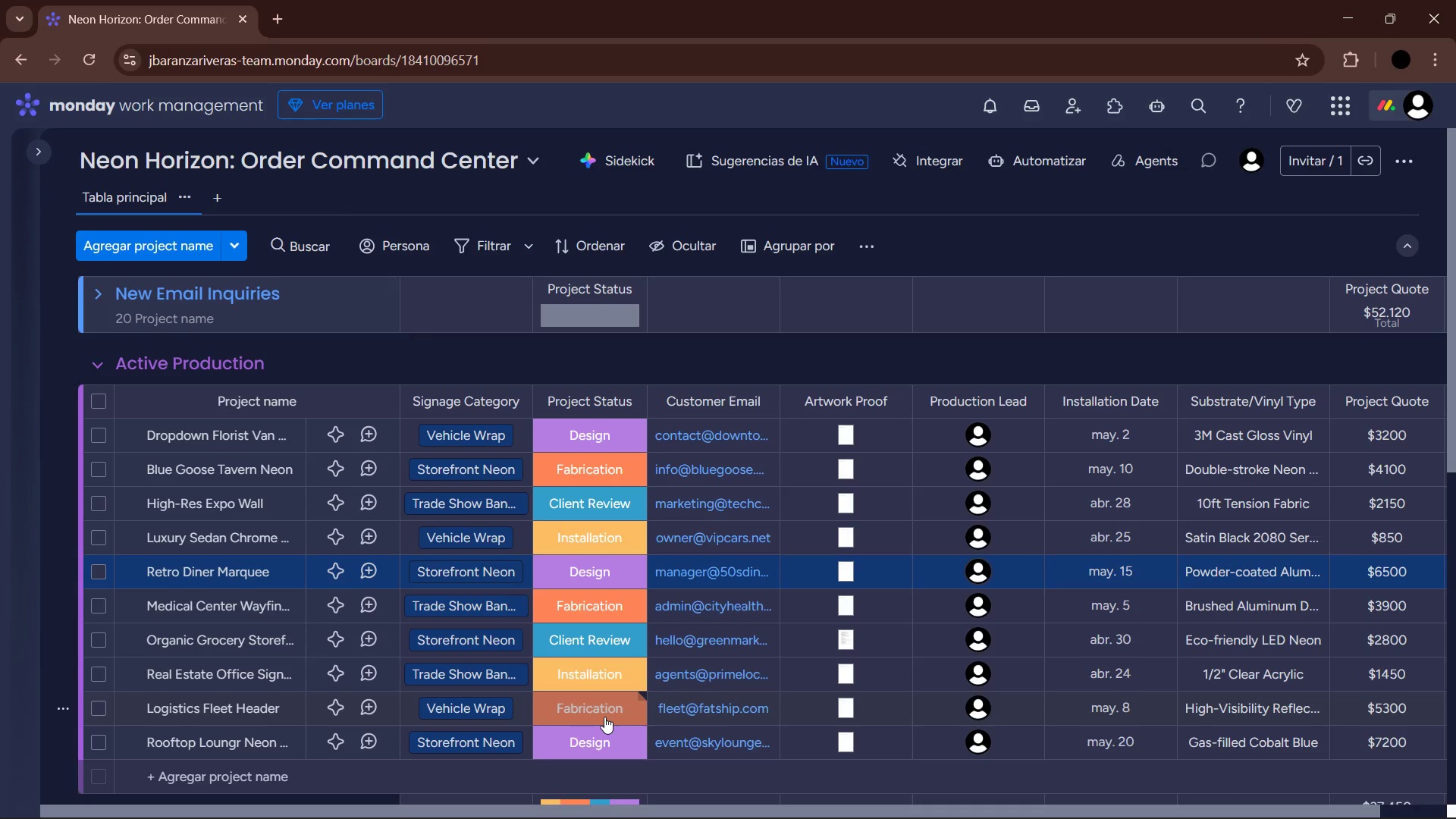 
left_click([604, 717])
 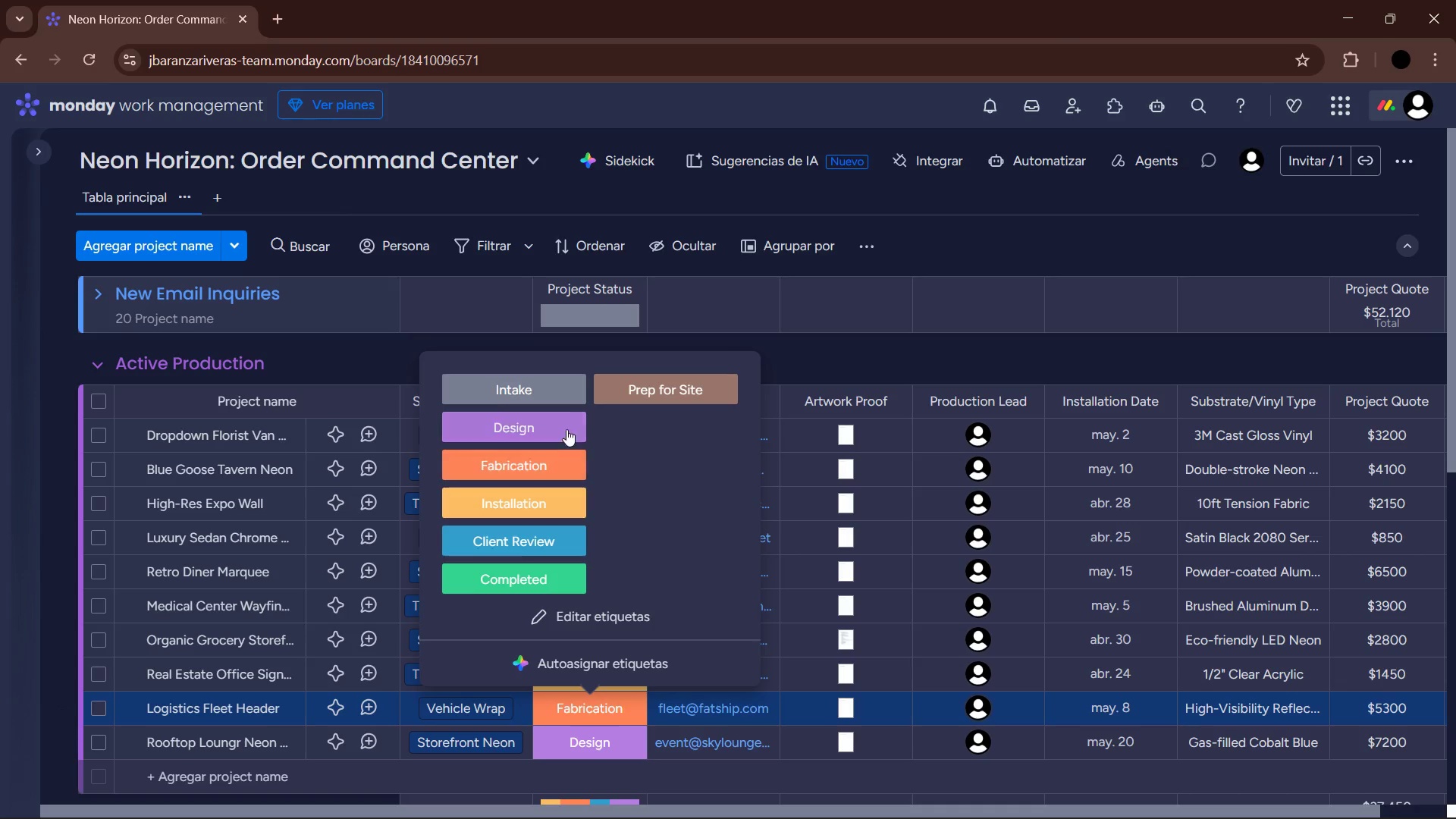 
left_click([639, 388])
 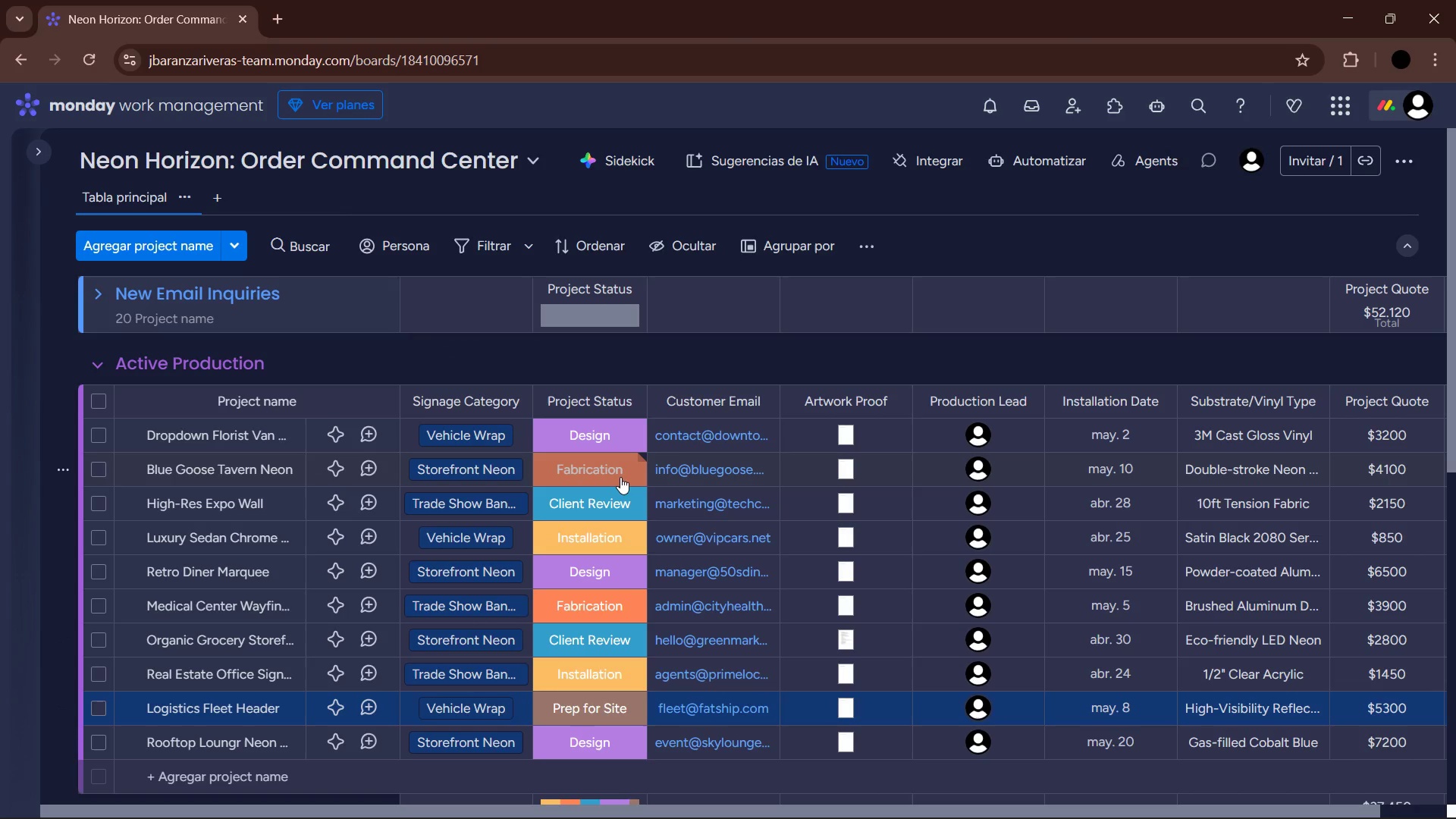 
left_click([620, 477])
 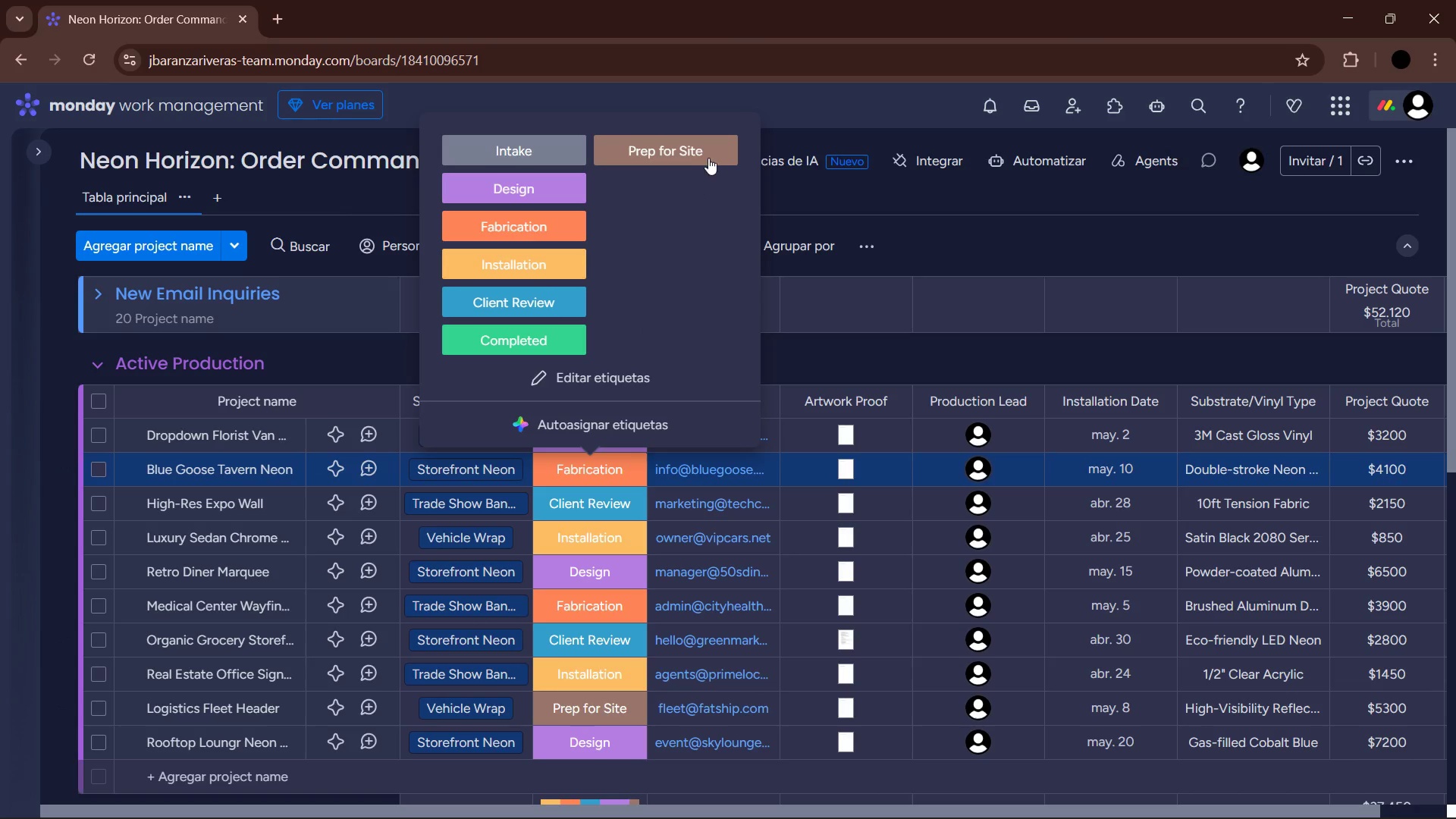 
left_click([710, 149])
 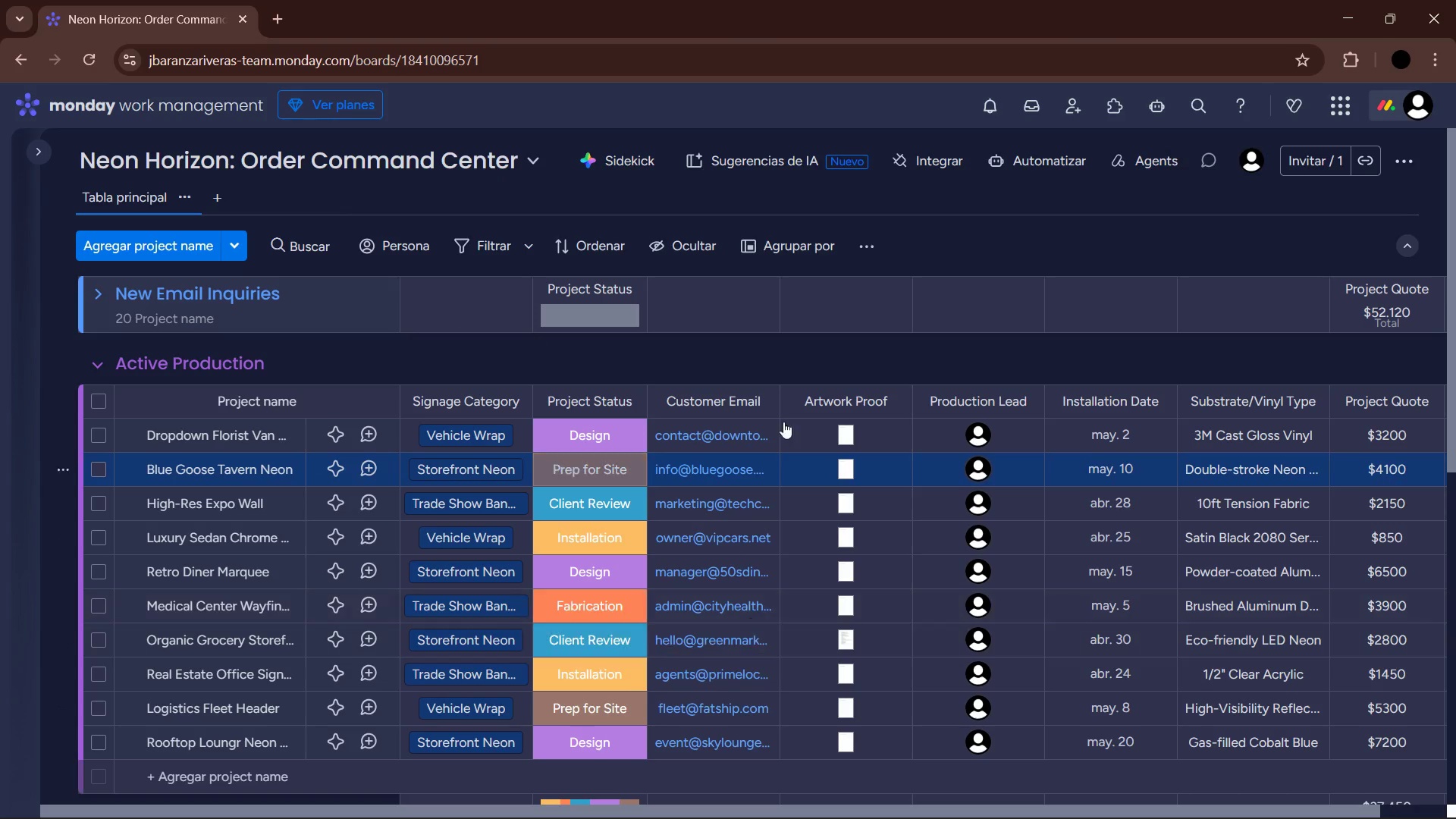 
left_click([767, 360])
 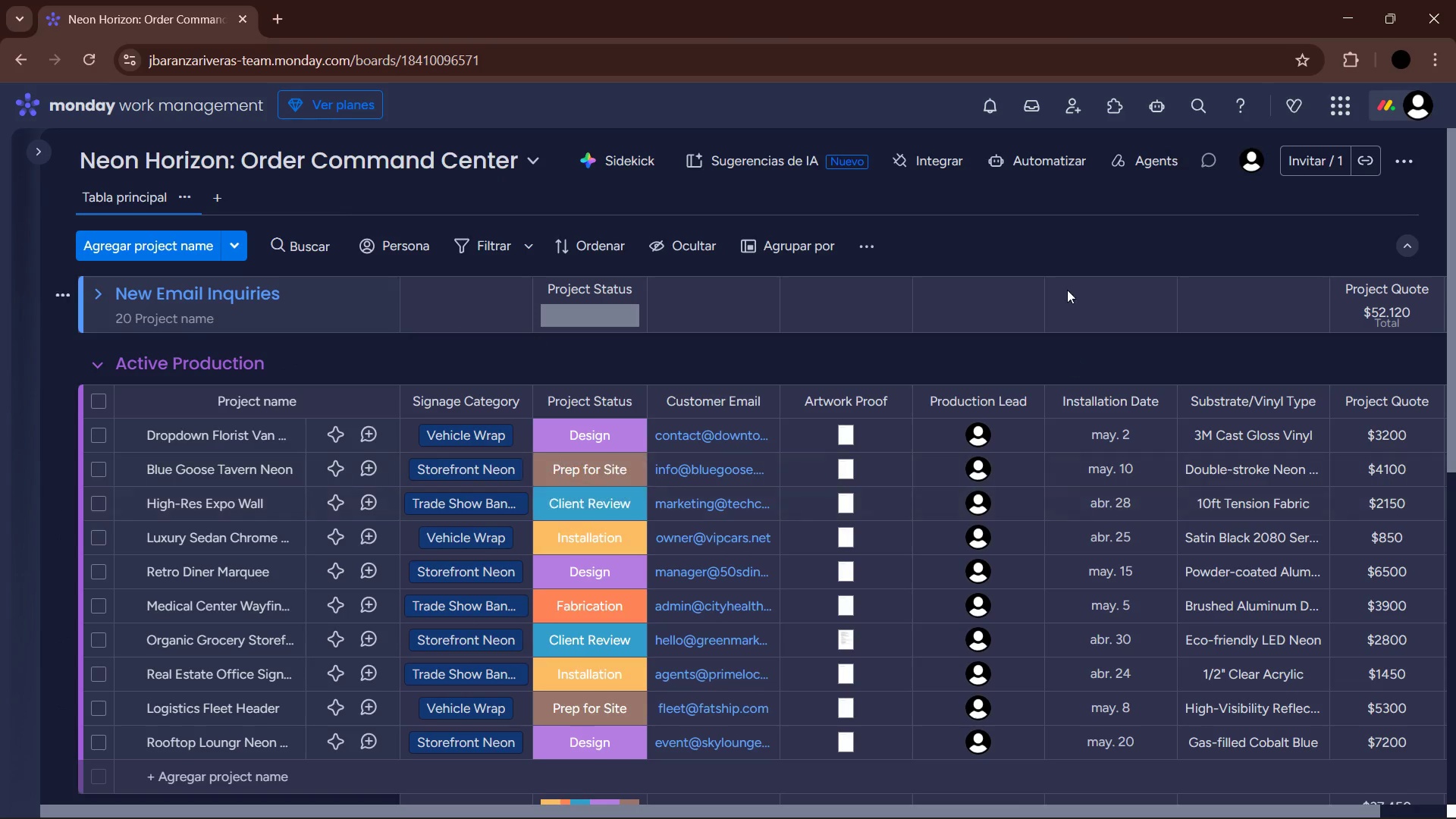 
left_click([1049, 171])
 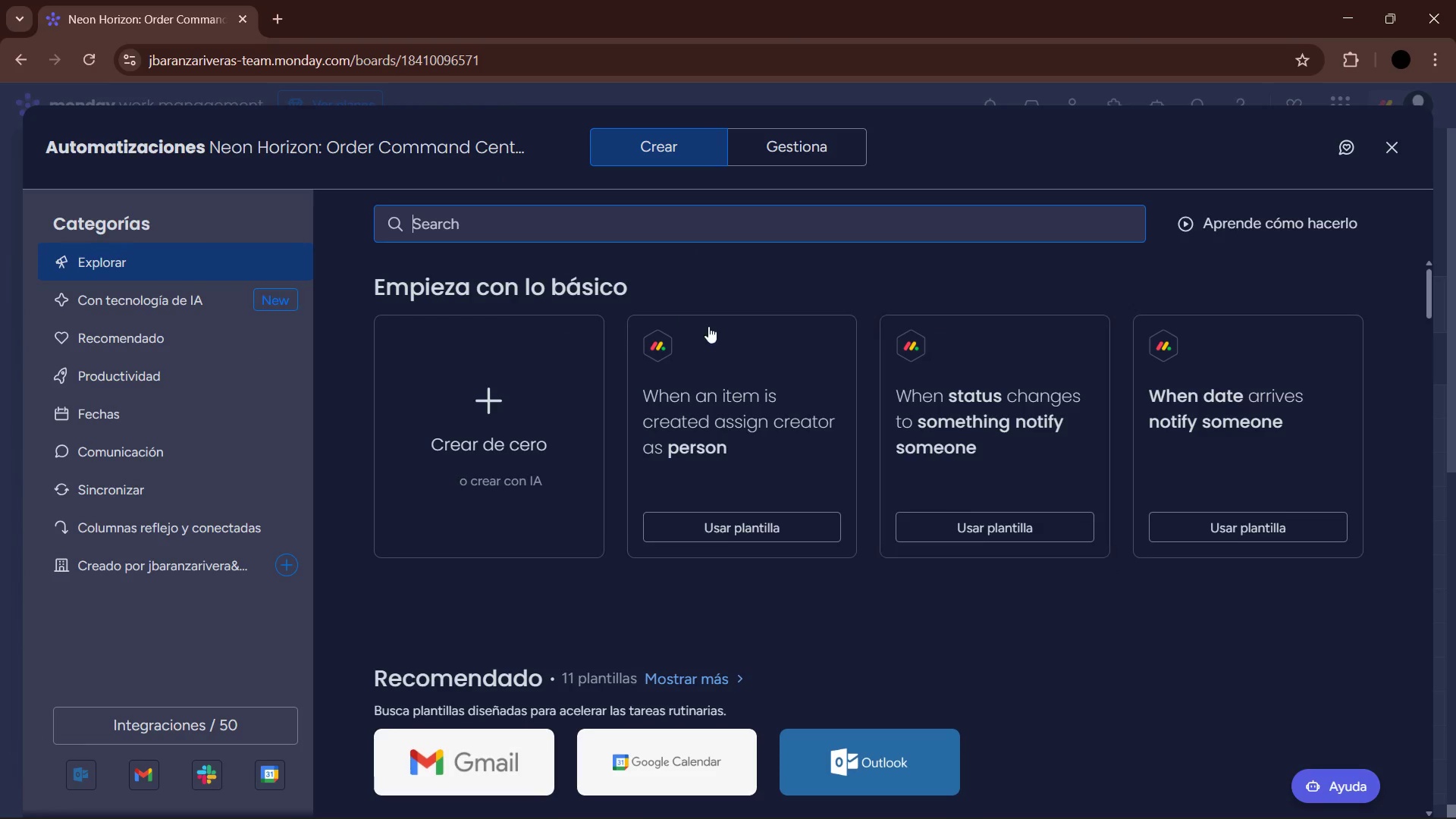 
left_click([532, 463])
 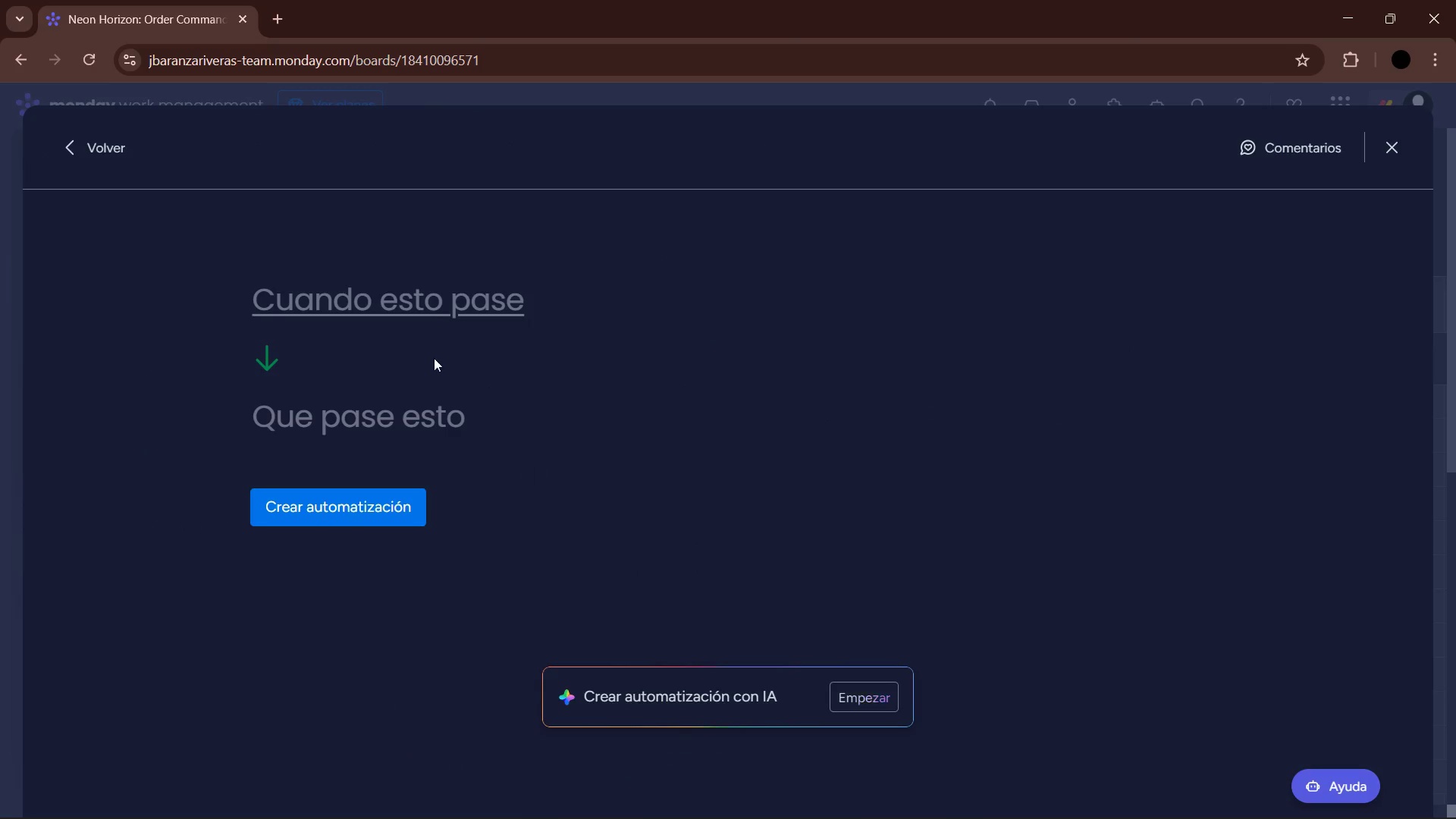 
left_click([428, 301])
 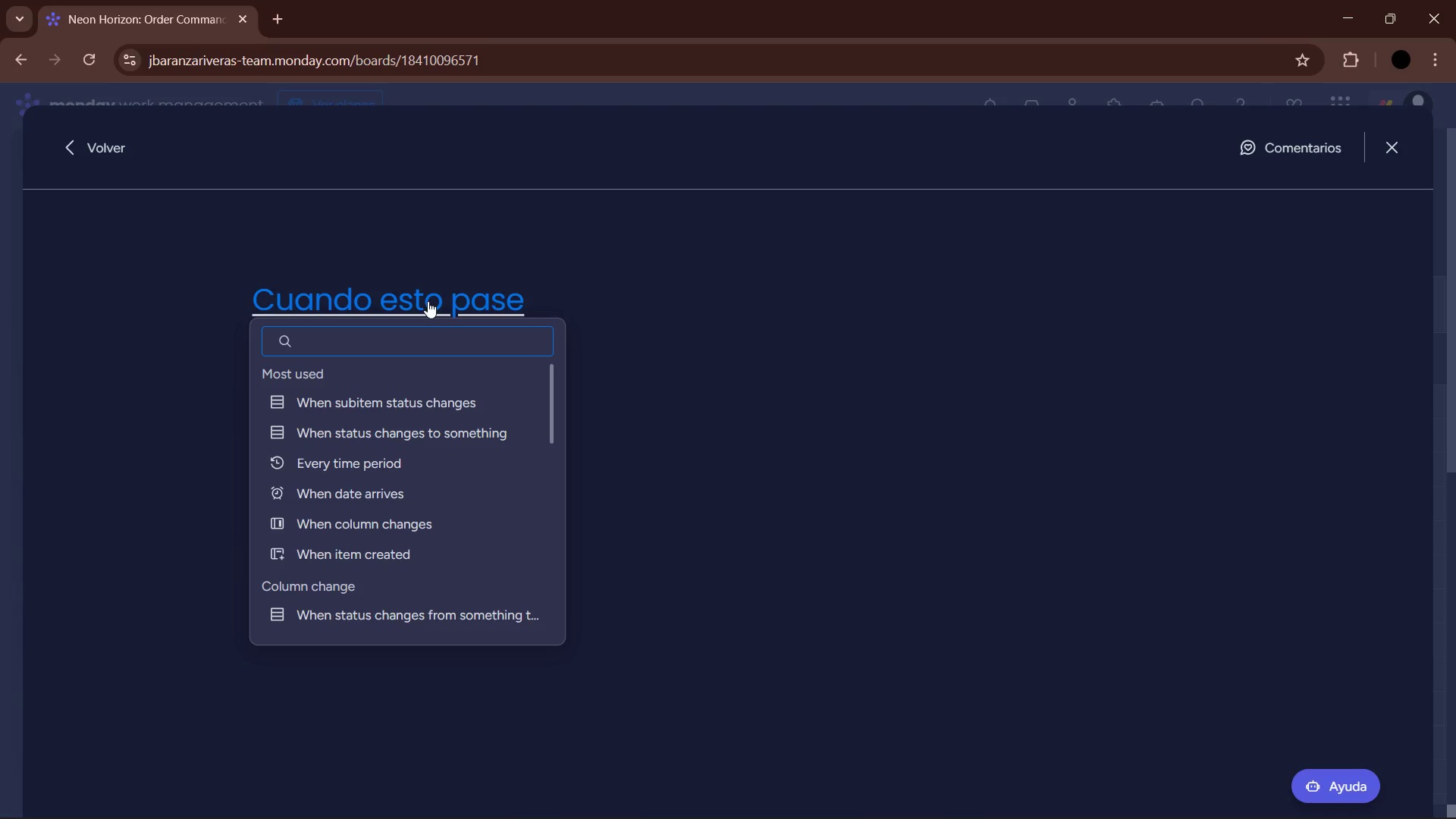 
wait(8.89)
 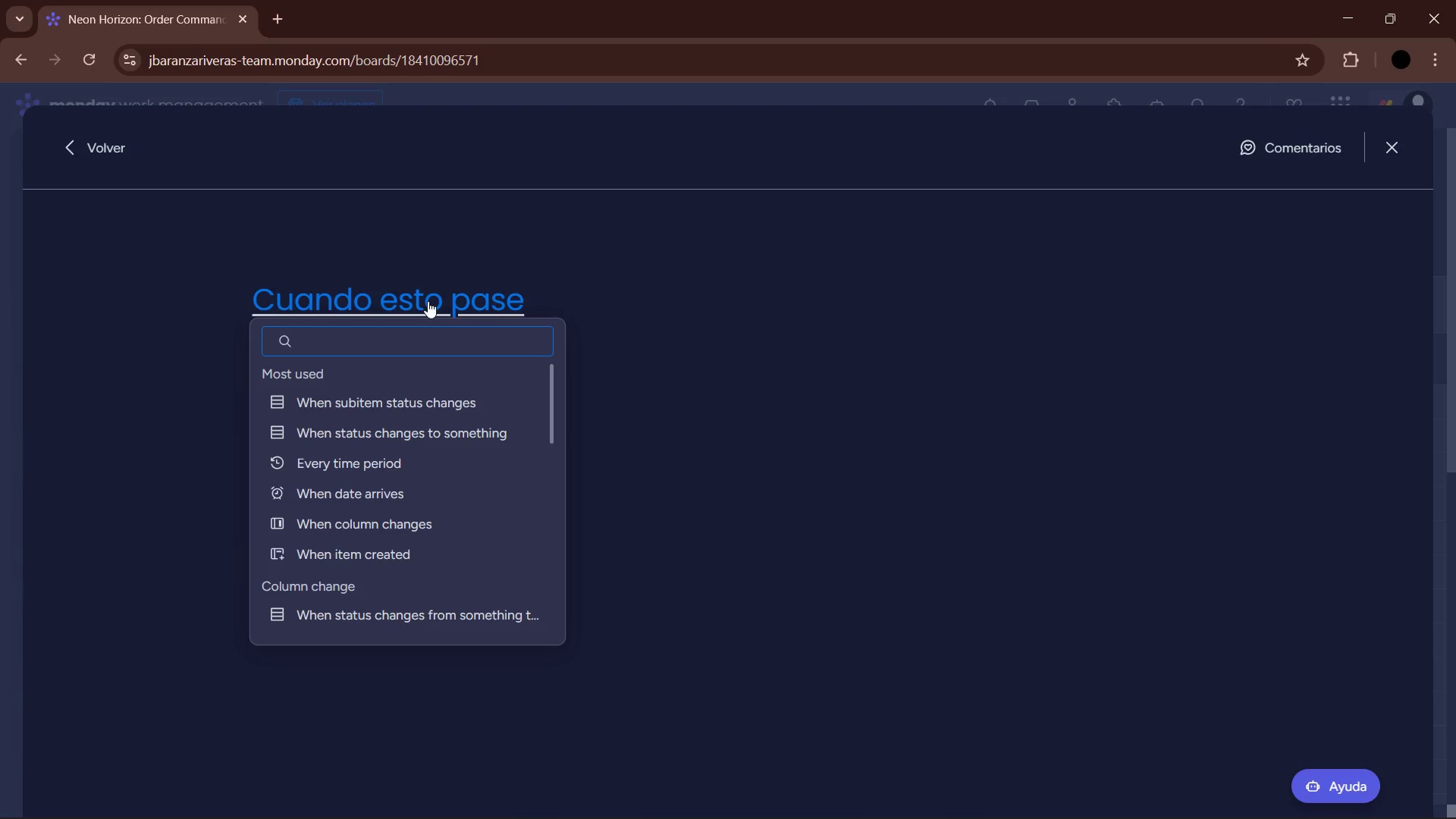 
left_click([401, 485])
 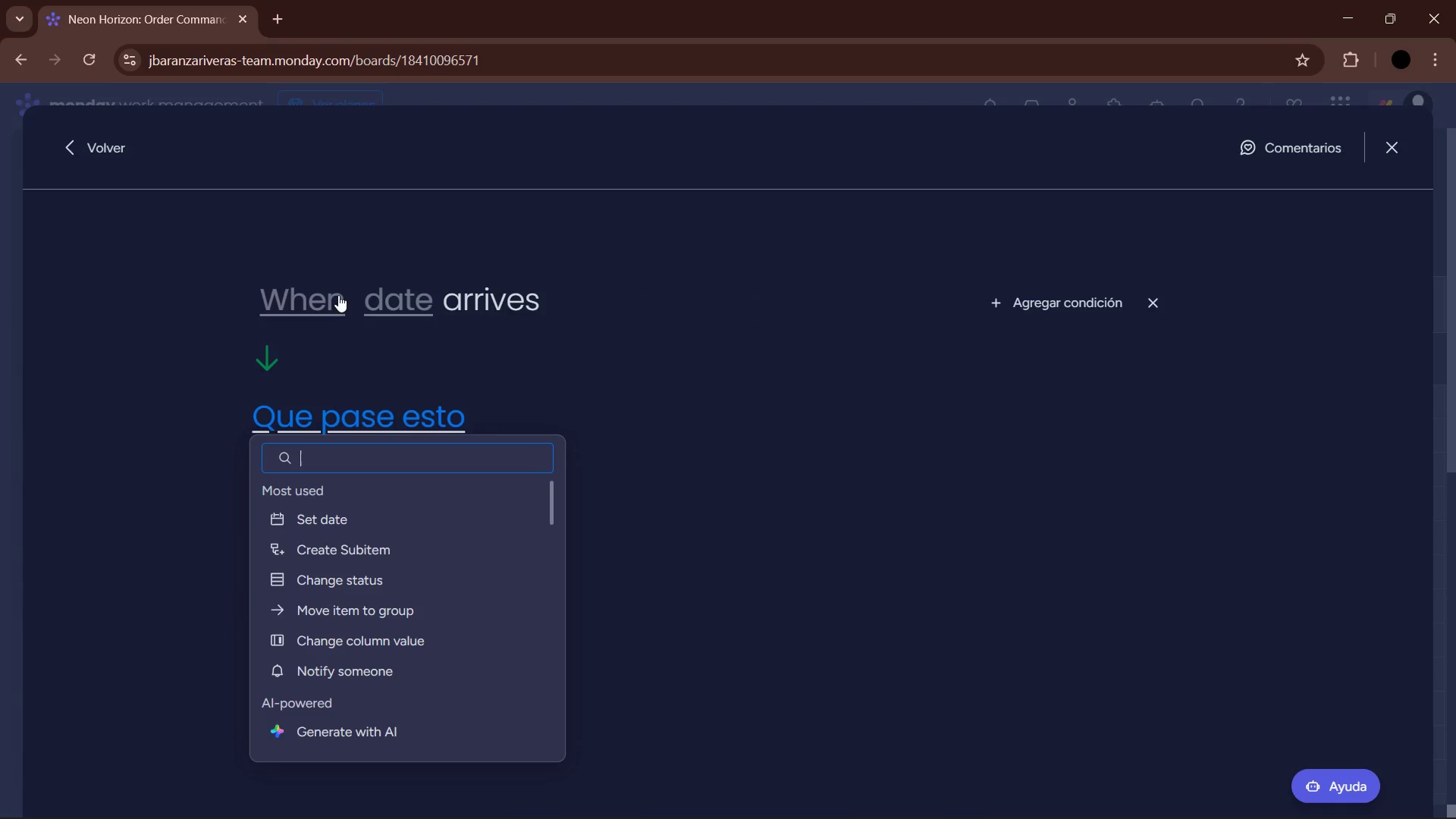 
left_click([323, 318])
 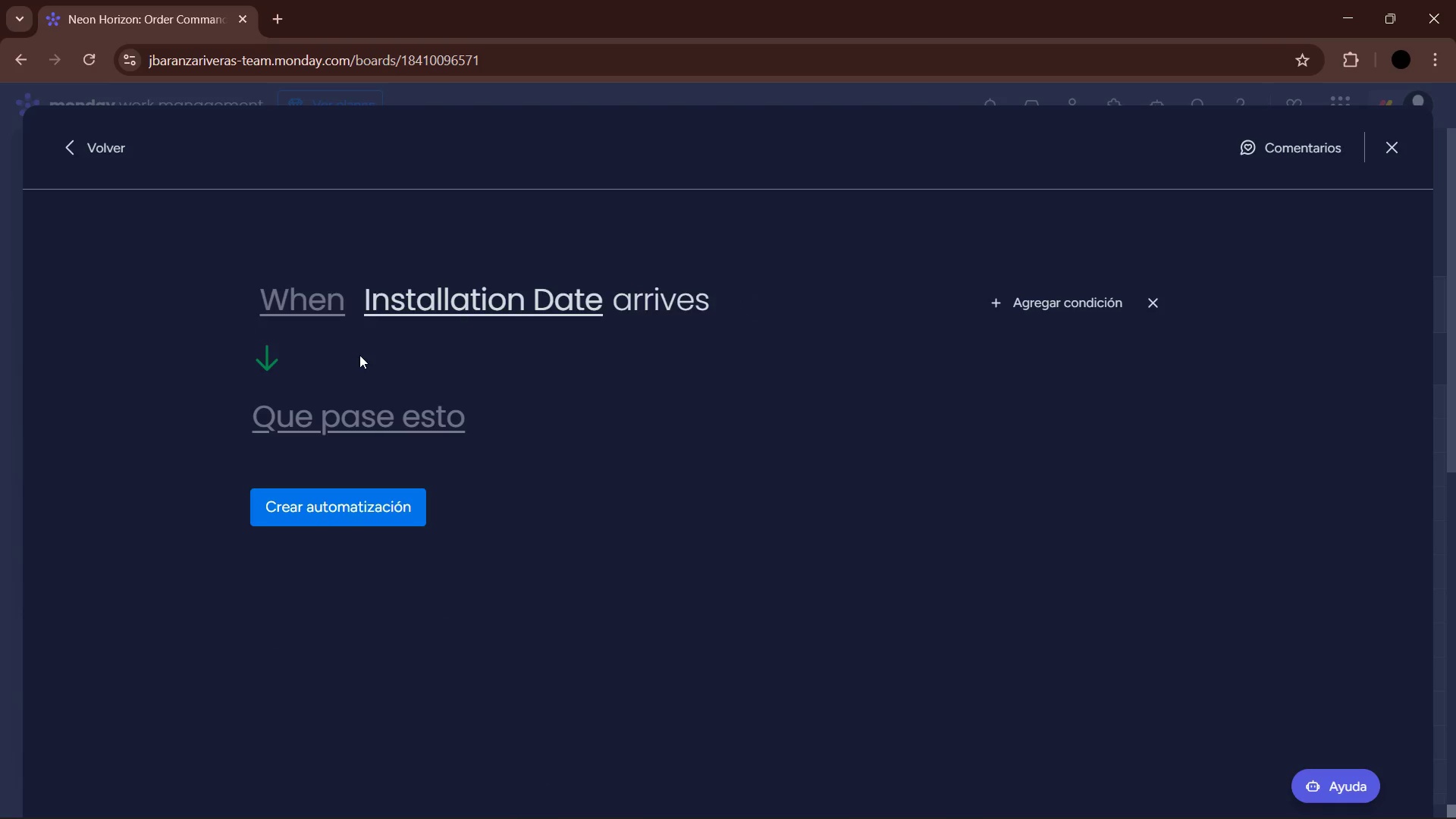 
left_click([319, 298])
 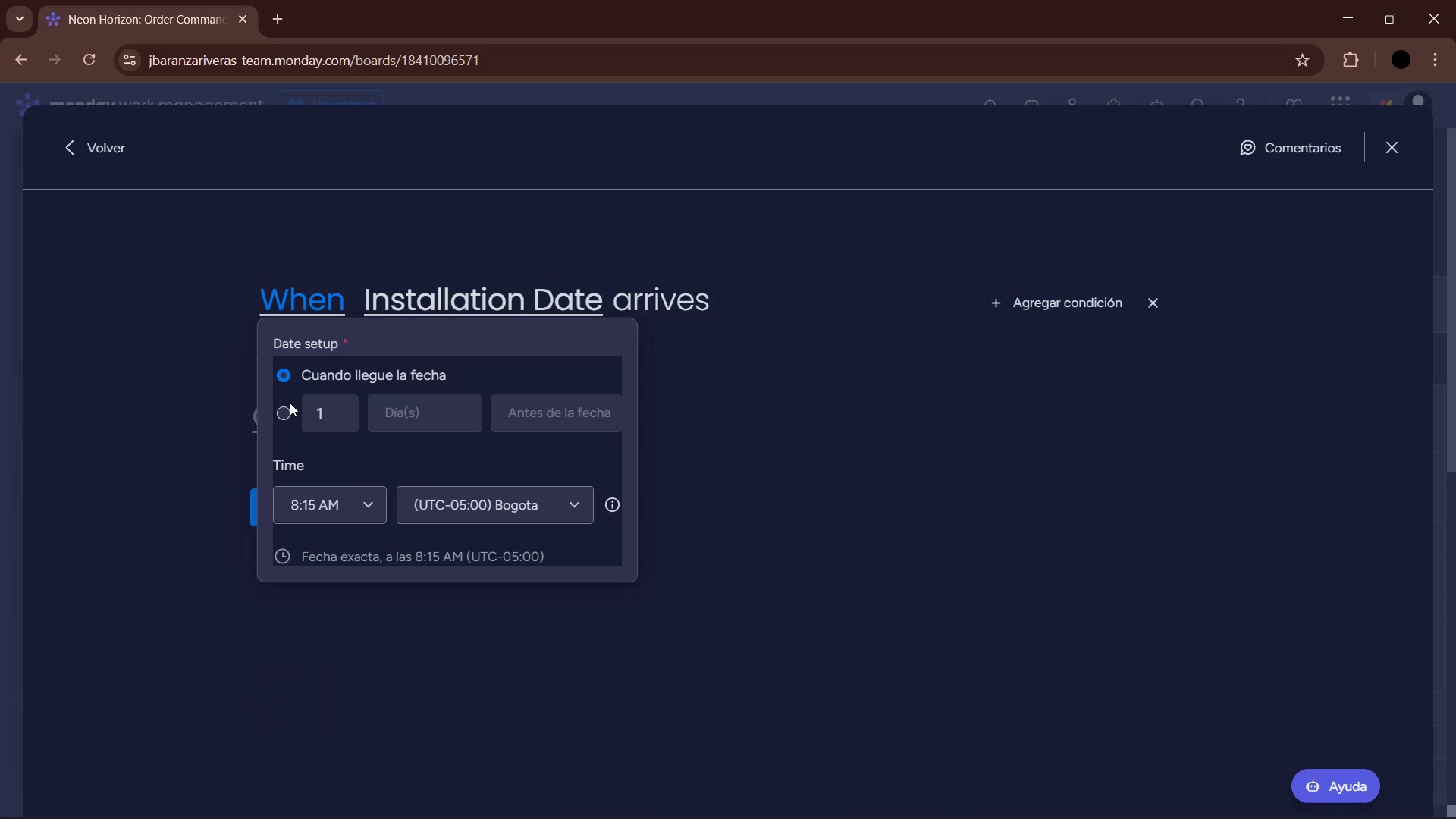 
left_click([283, 412])
 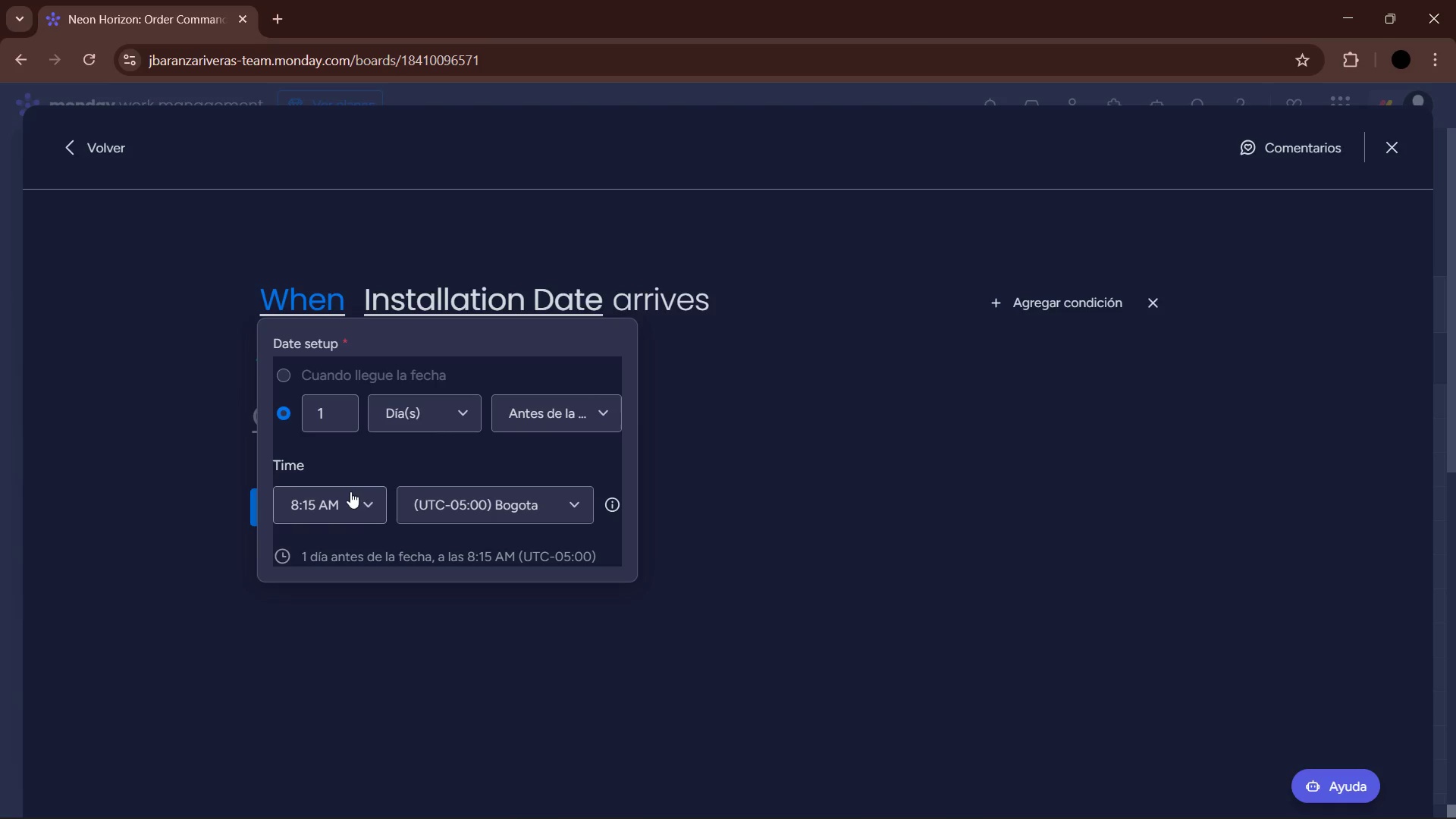 
left_click([367, 501])
 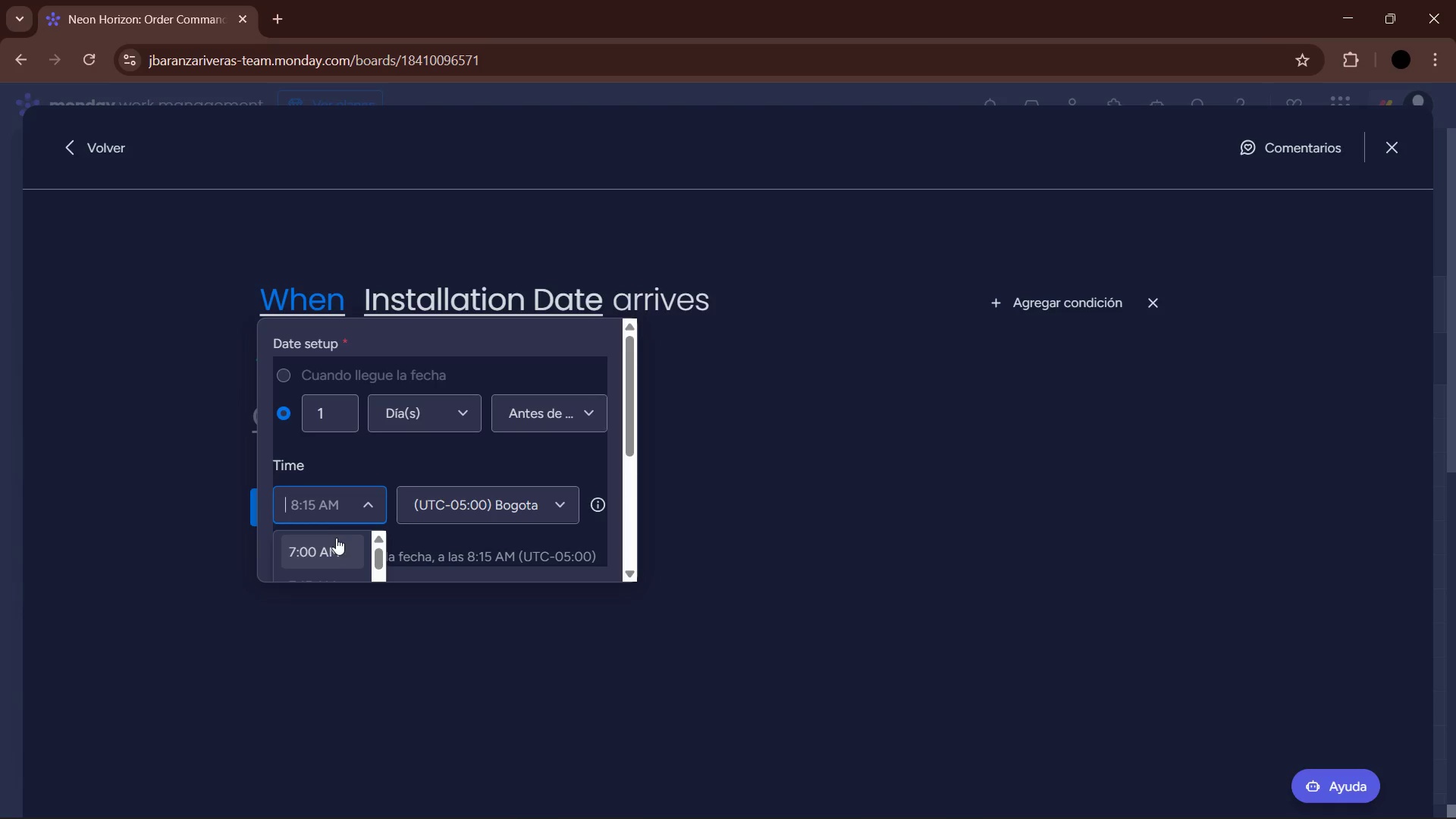 
scroll: coordinate [319, 551], scroll_direction: down, amount: 3.0
 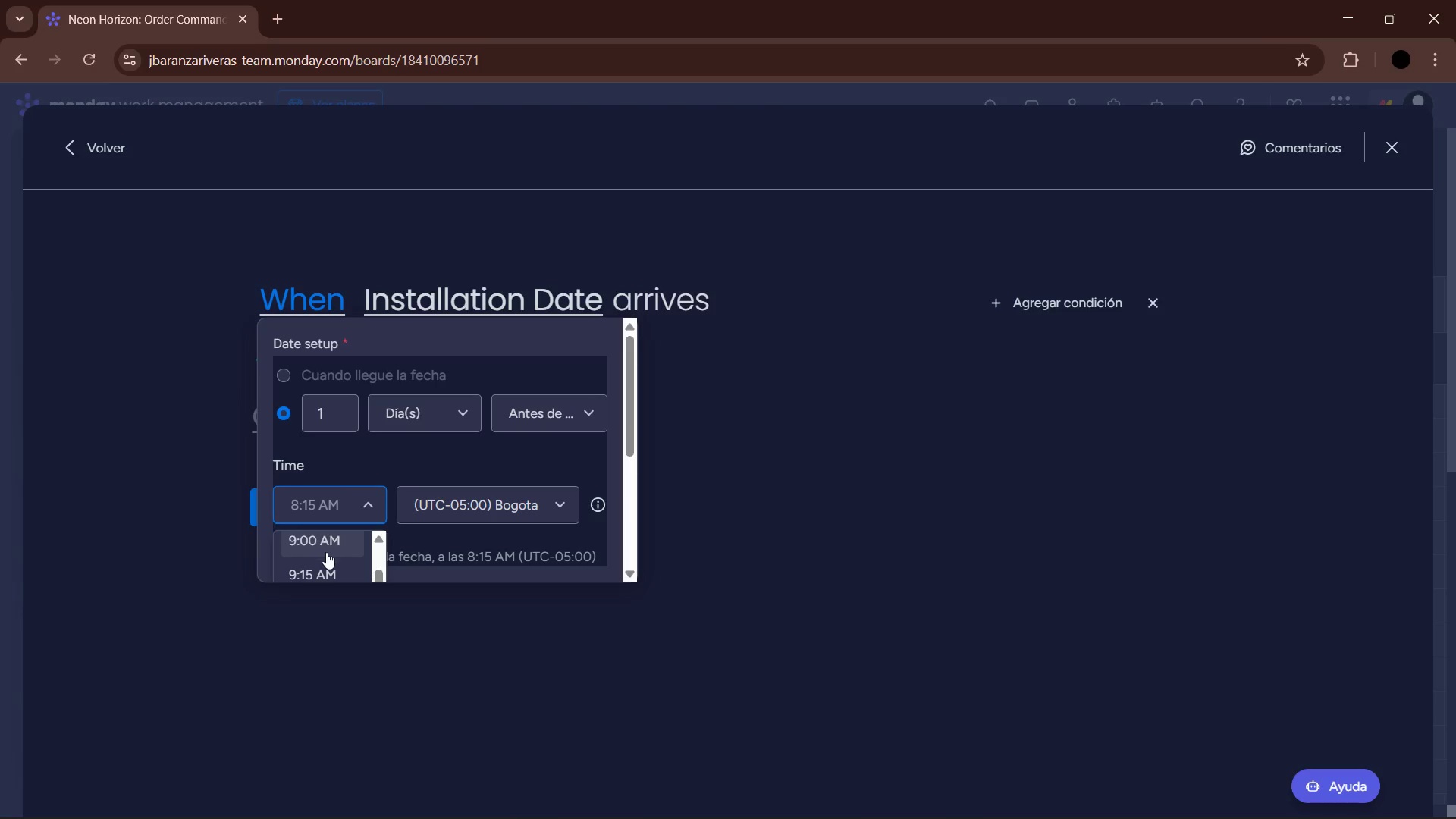 
left_click([329, 539])
 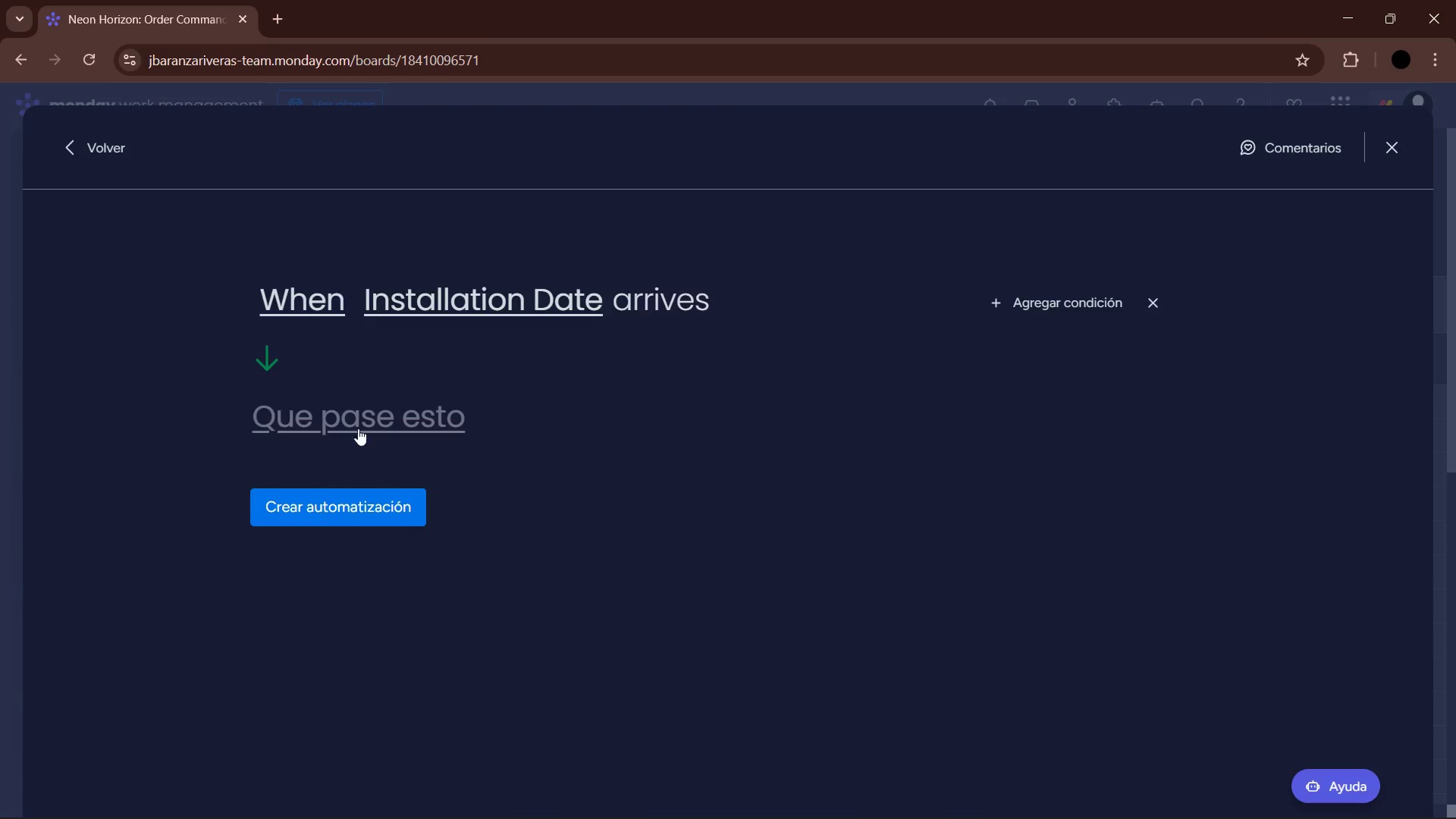 
double_click([358, 430])
 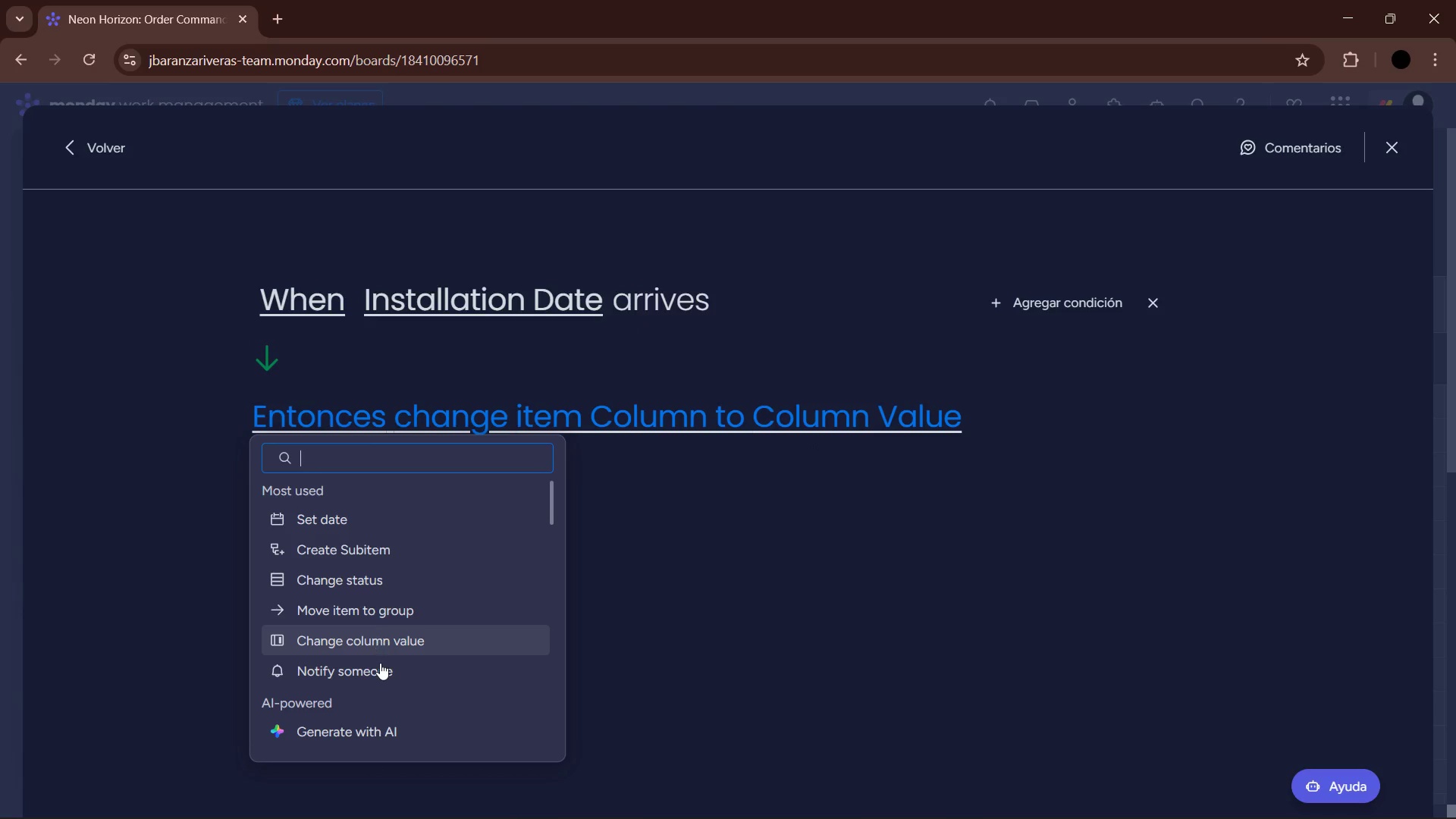 
left_click([380, 670])
 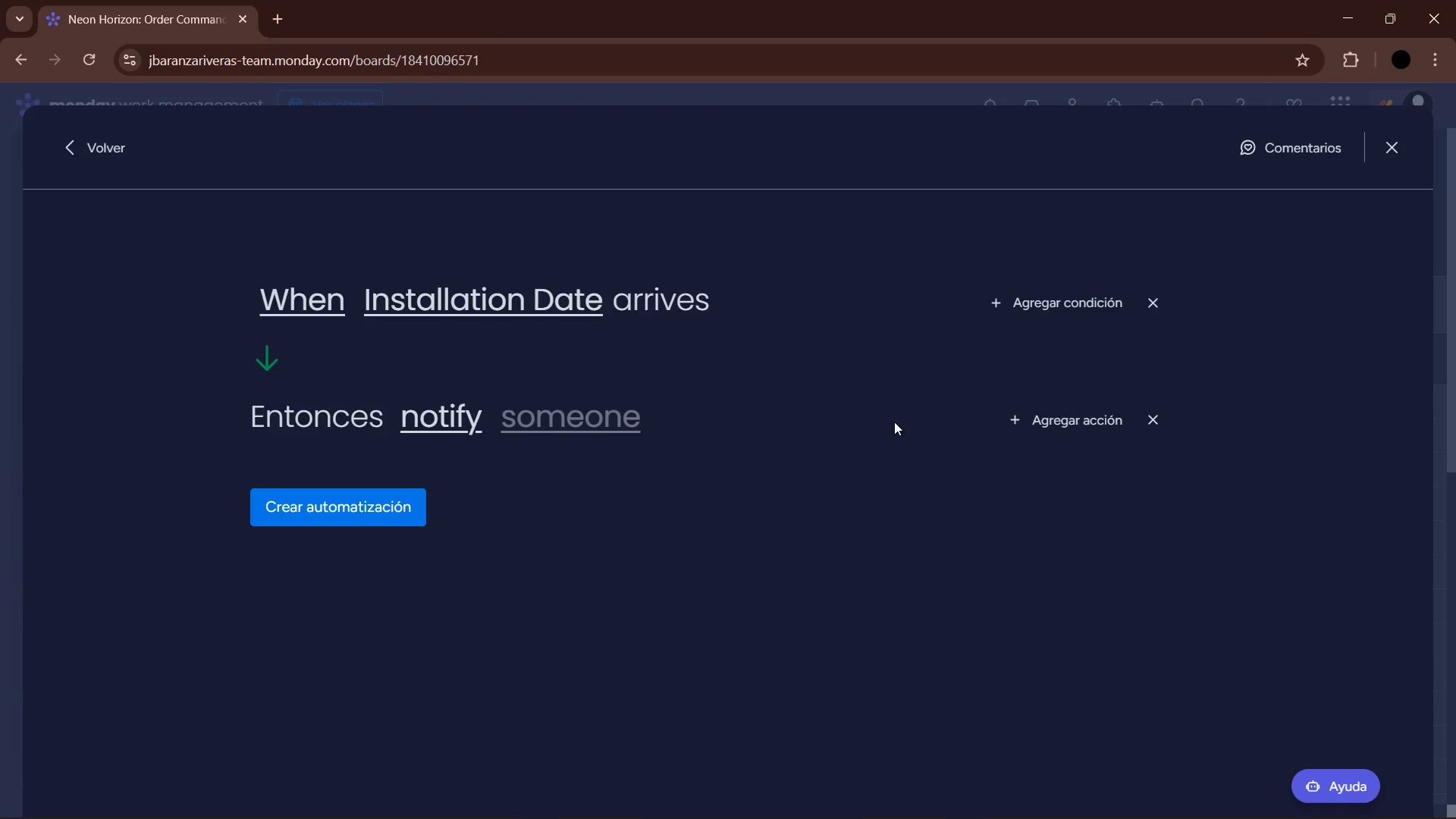 
left_click([1050, 431])
 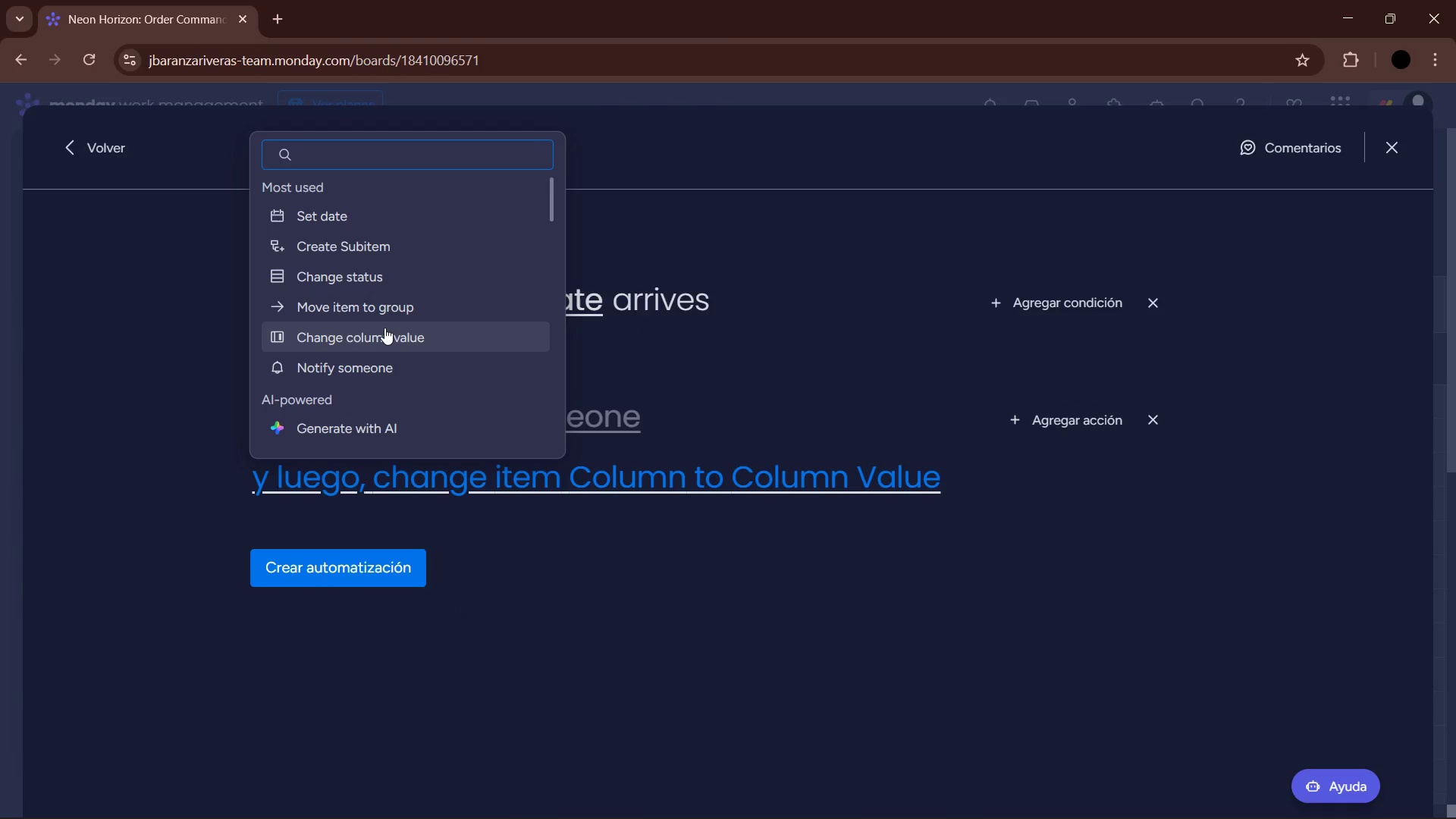 
left_click([378, 278])
 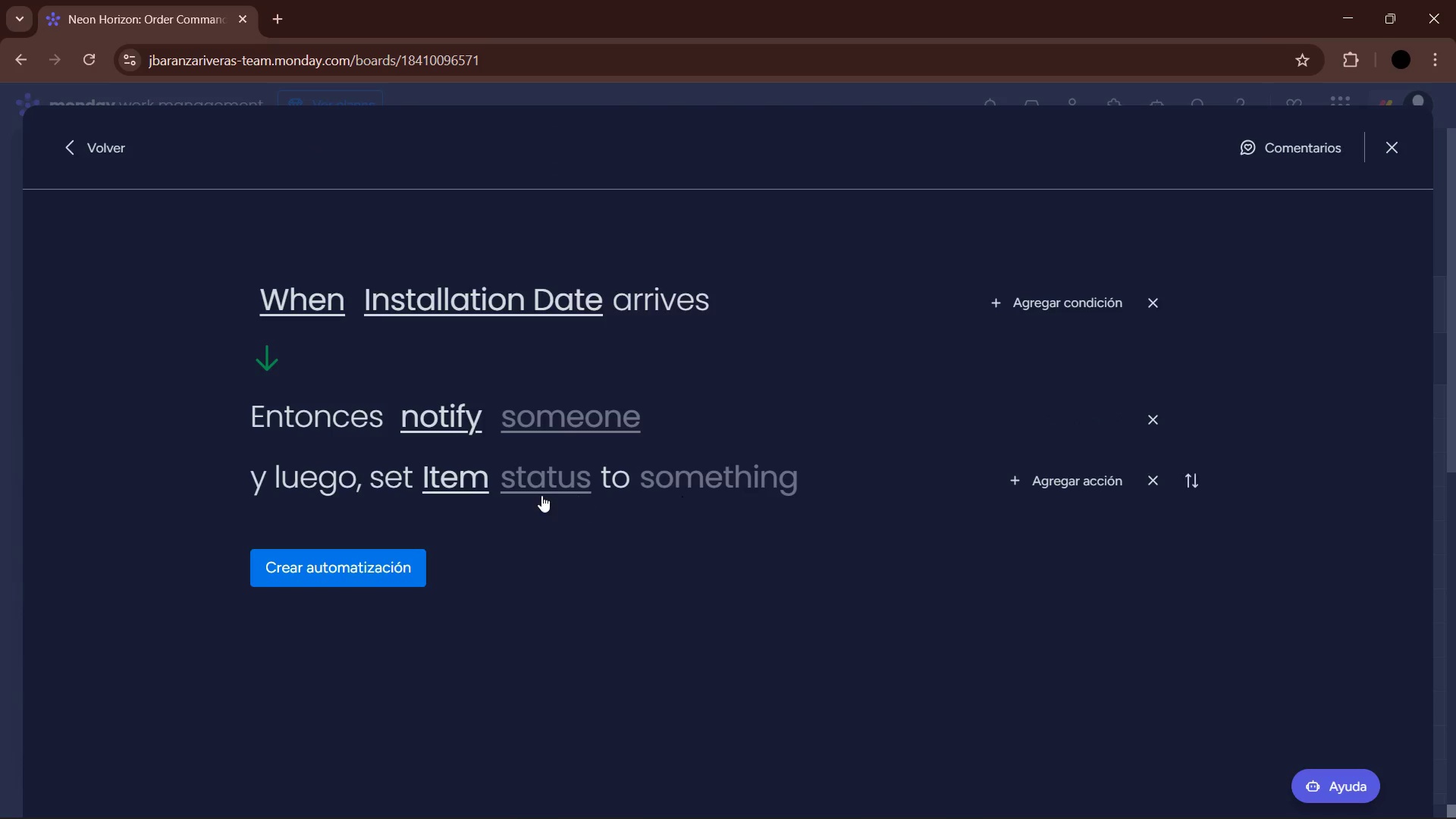 
left_click([542, 488])
 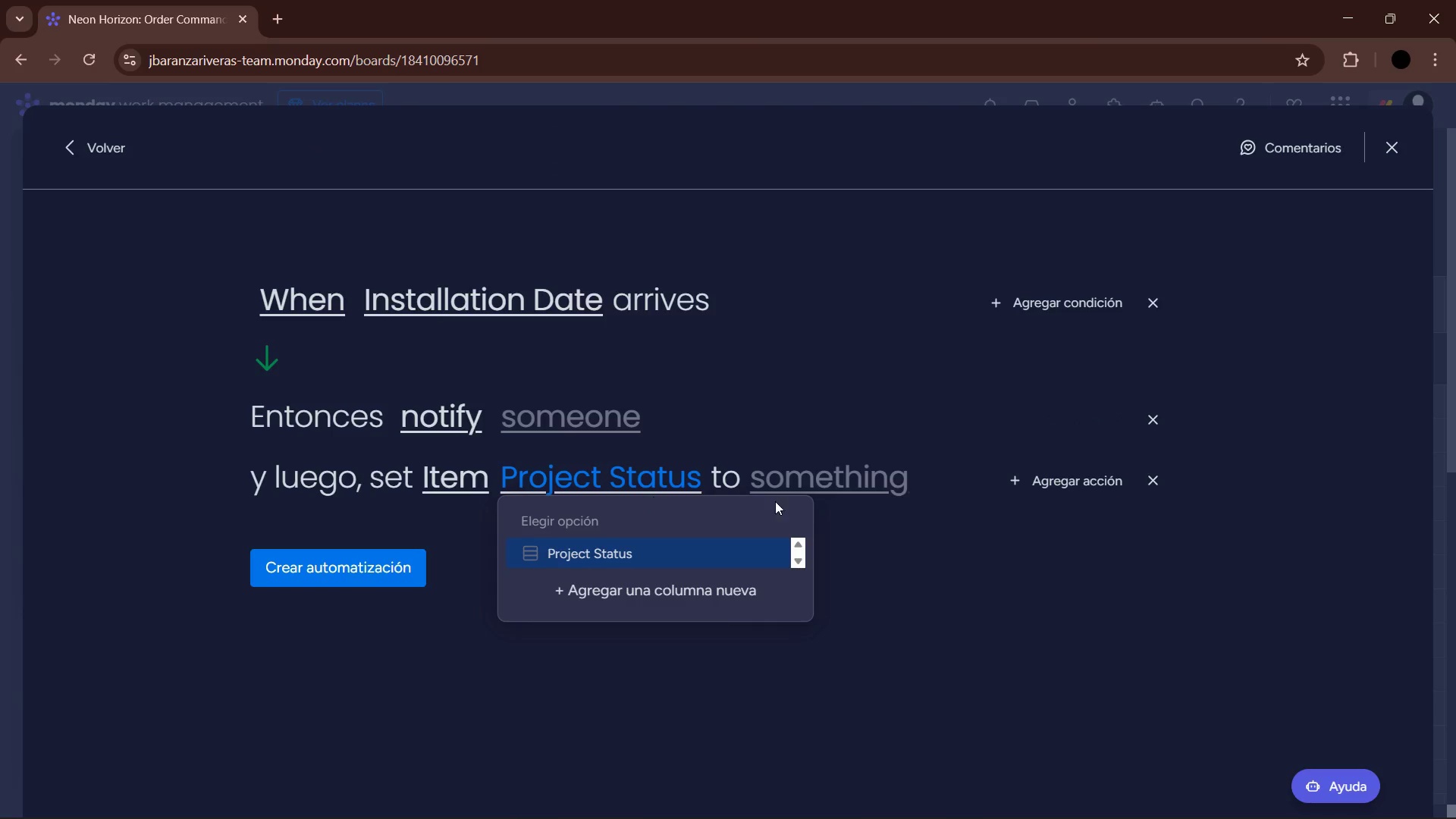 
left_click([811, 478])
 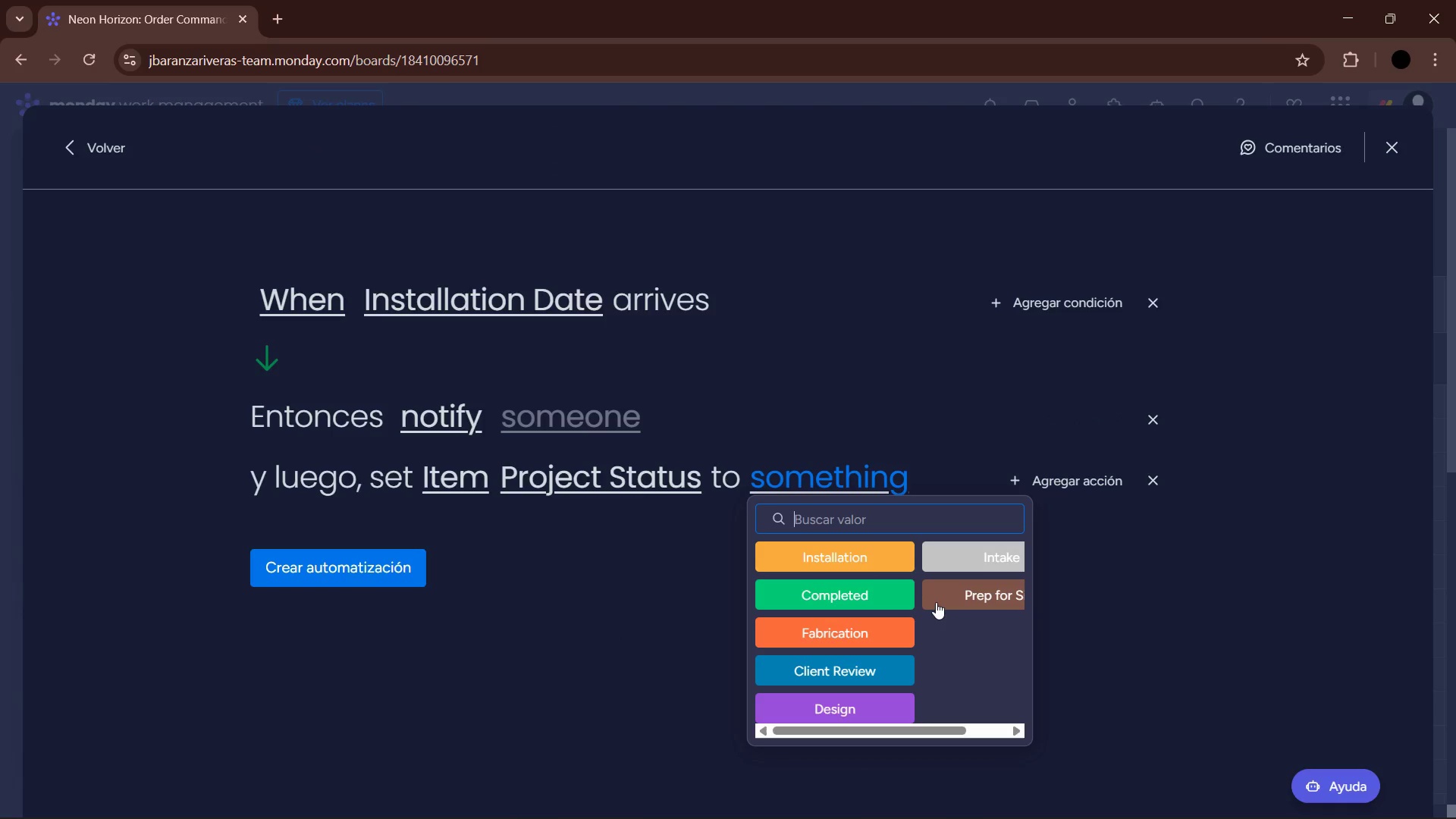 
left_click([944, 600])
 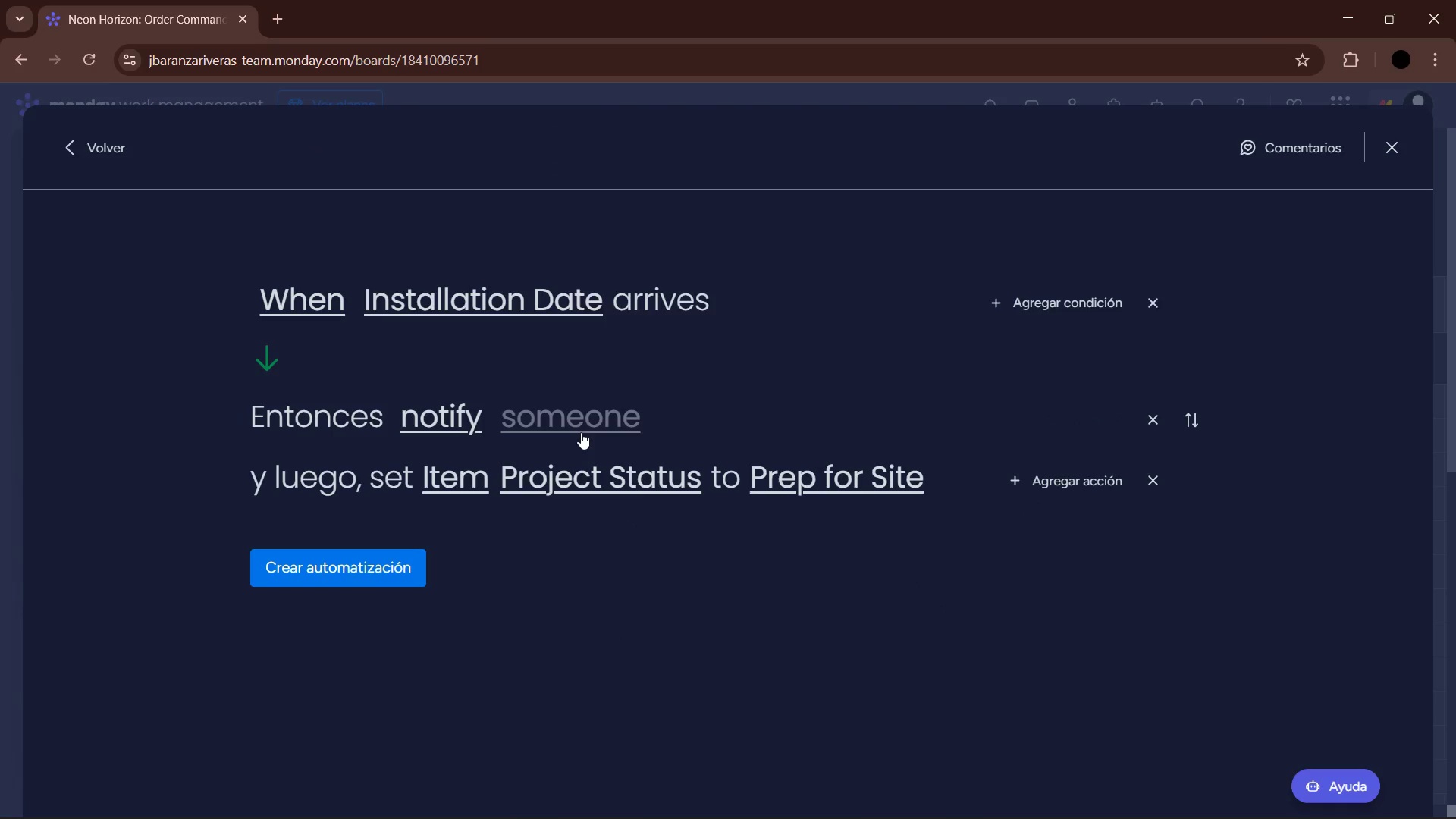 
left_click([581, 421])
 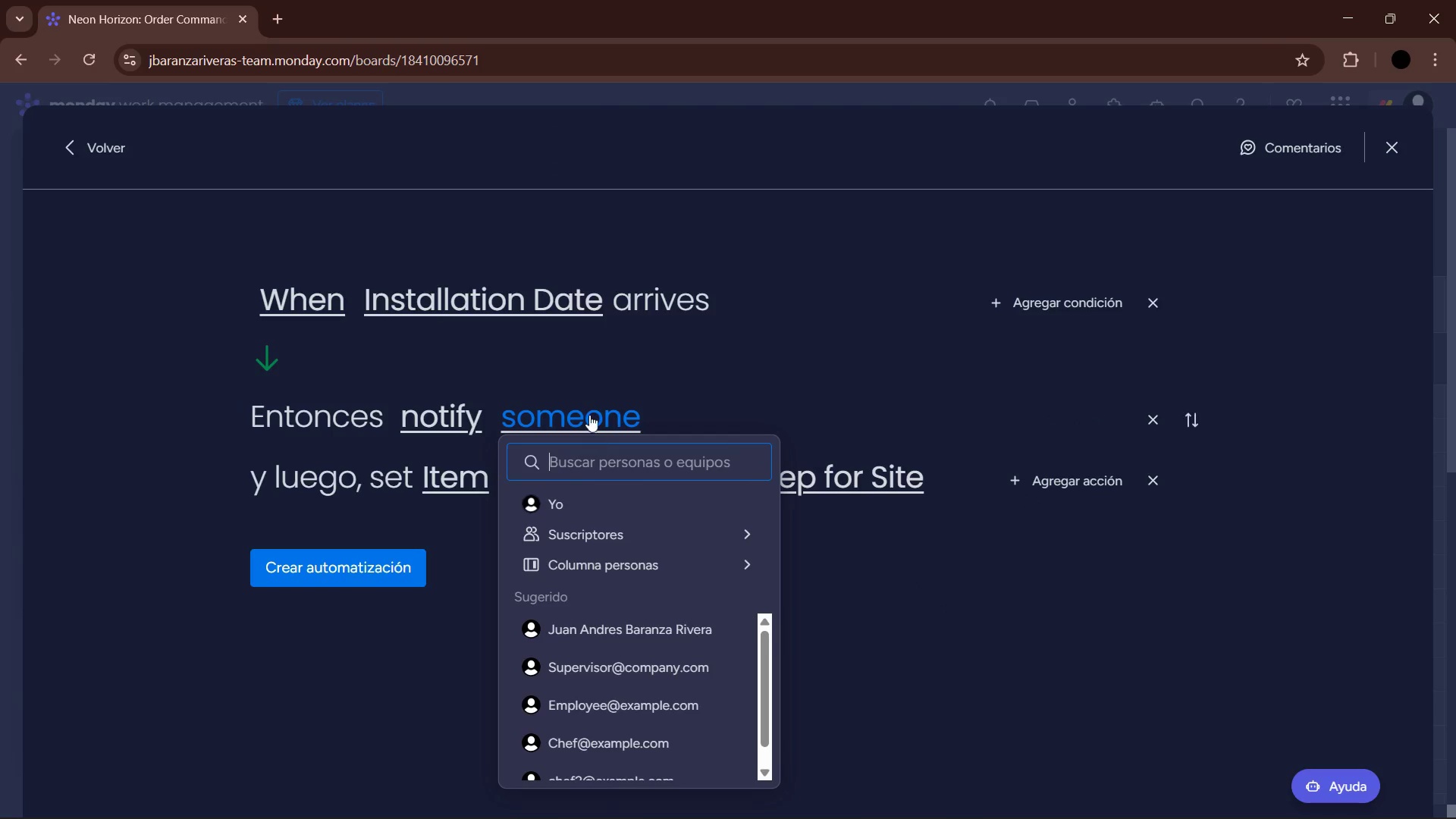 
wait(7.83)
 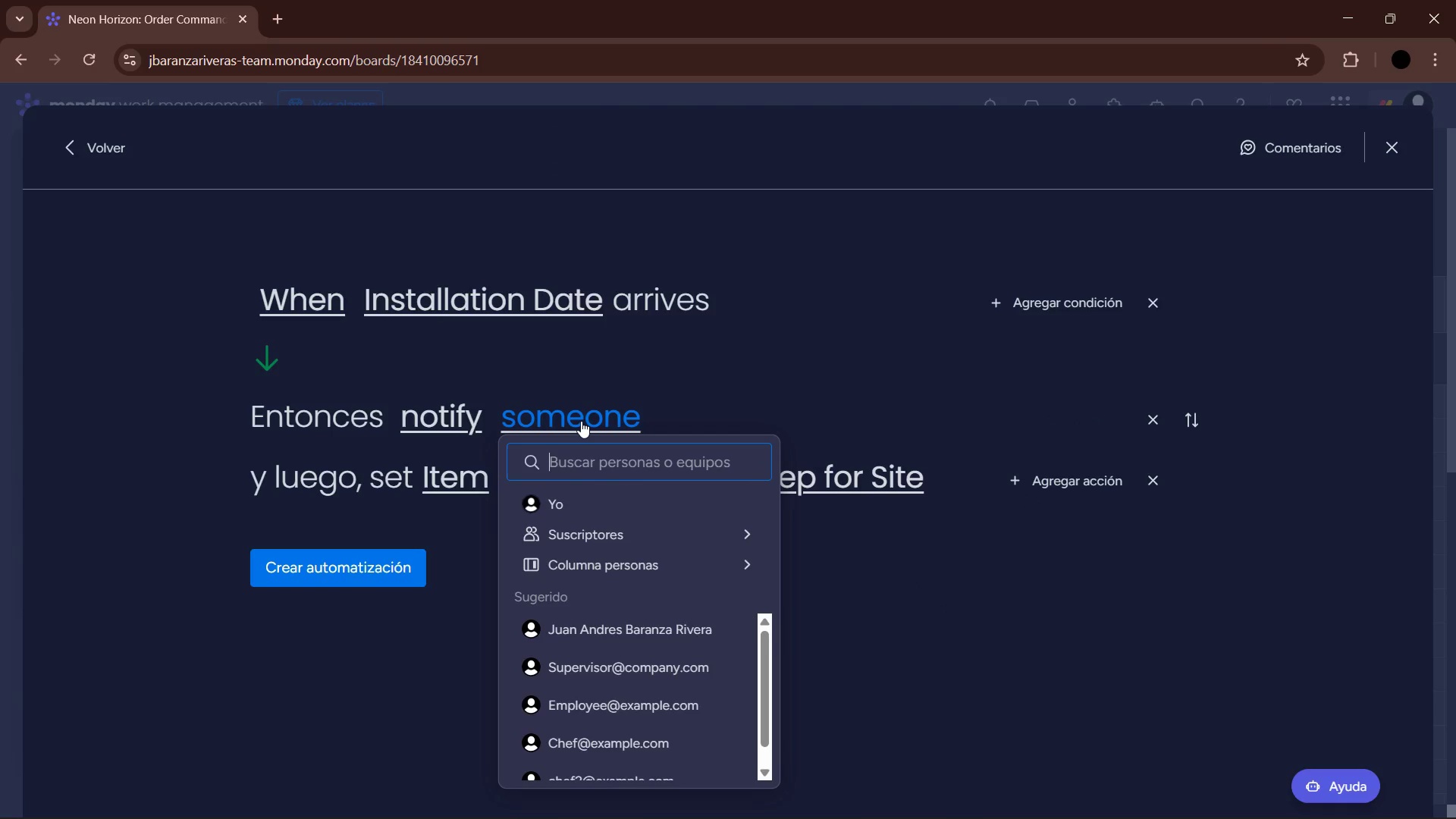 
left_click([805, 565])
 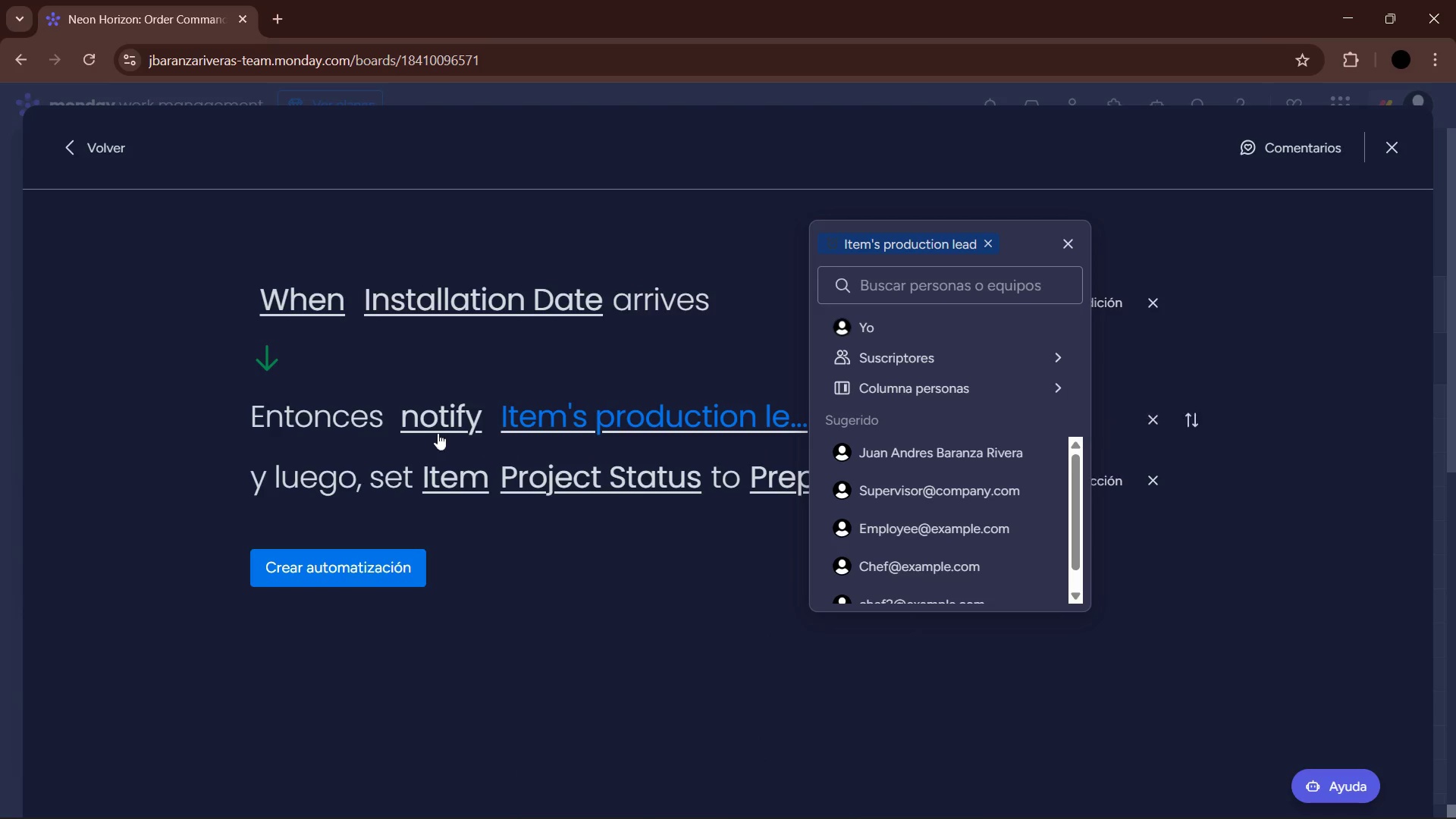 
left_click([454, 411])
 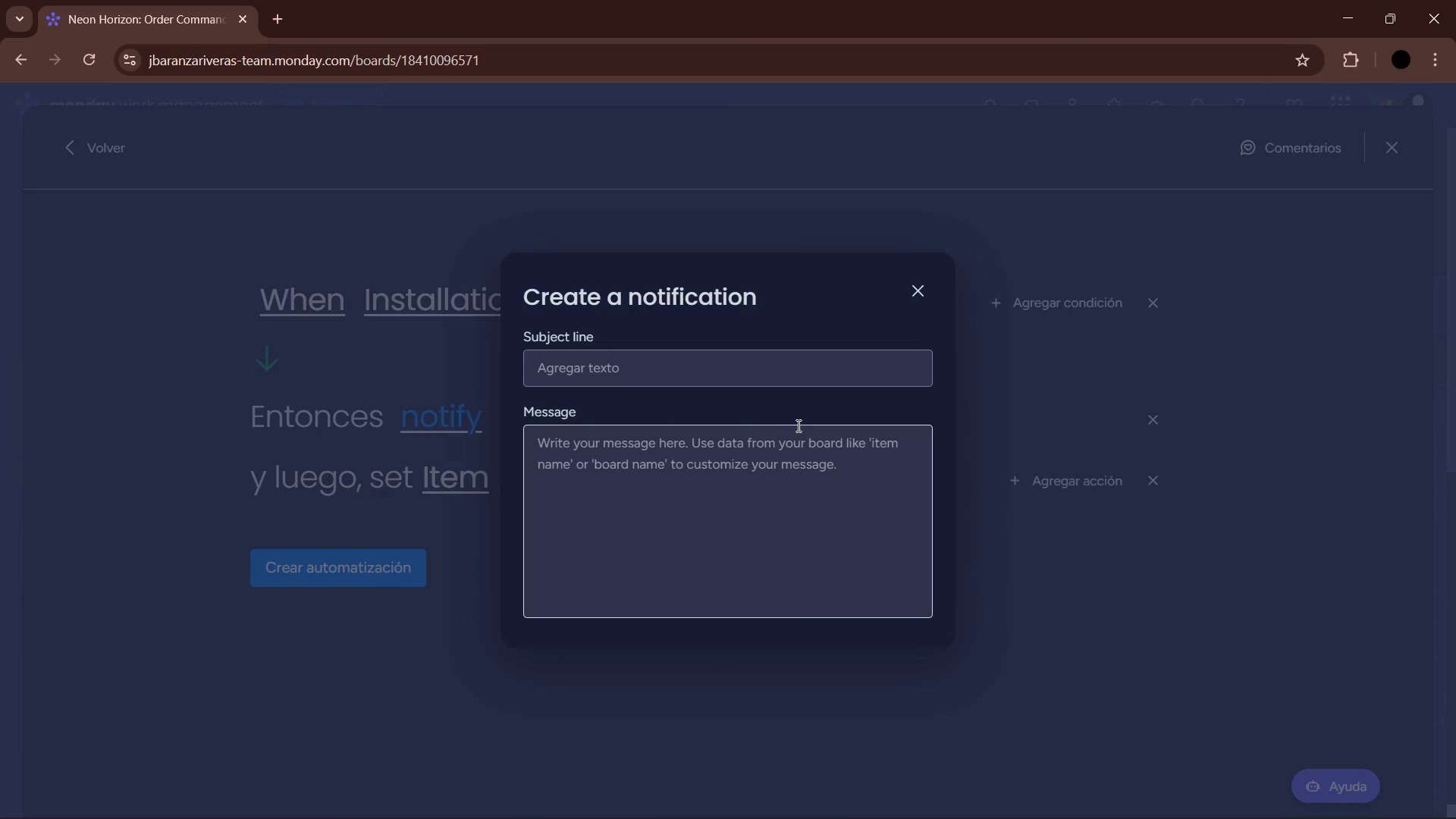 
left_click([689, 493])
 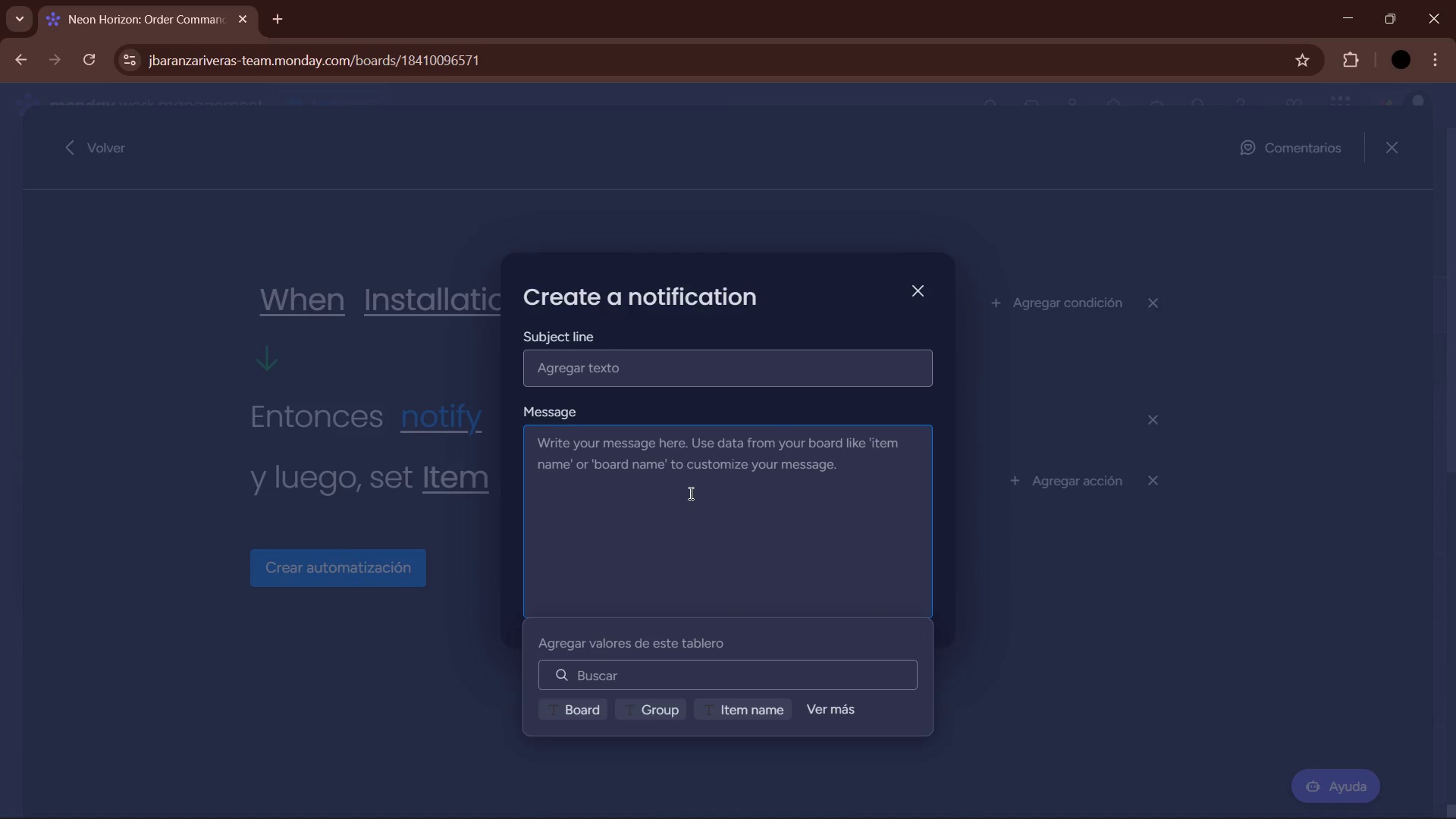 
left_click([689, 493])
 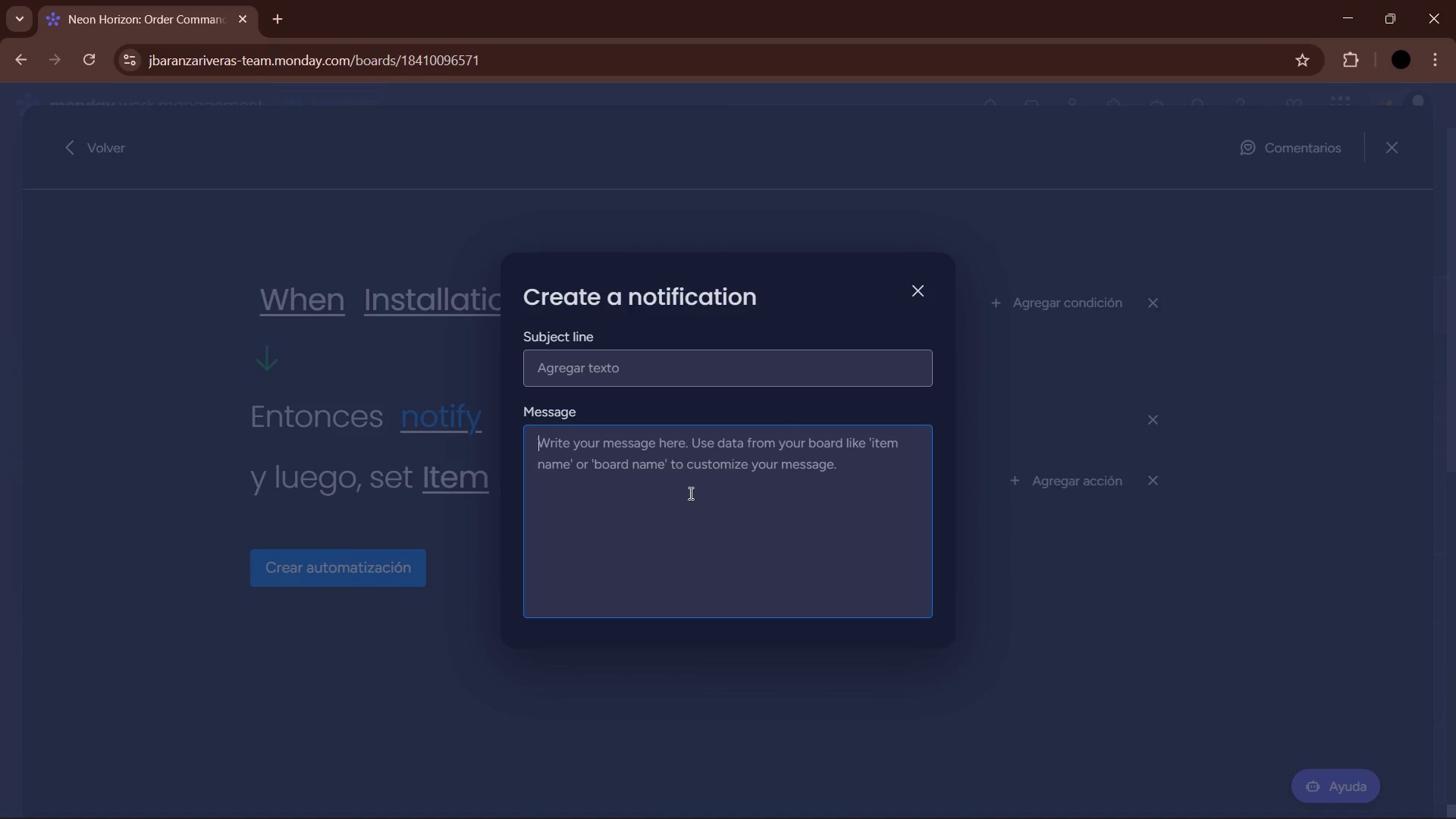 
type(The In)
key(Backspace)
key(Backspace)
key(Backspace)
type( installation for )
 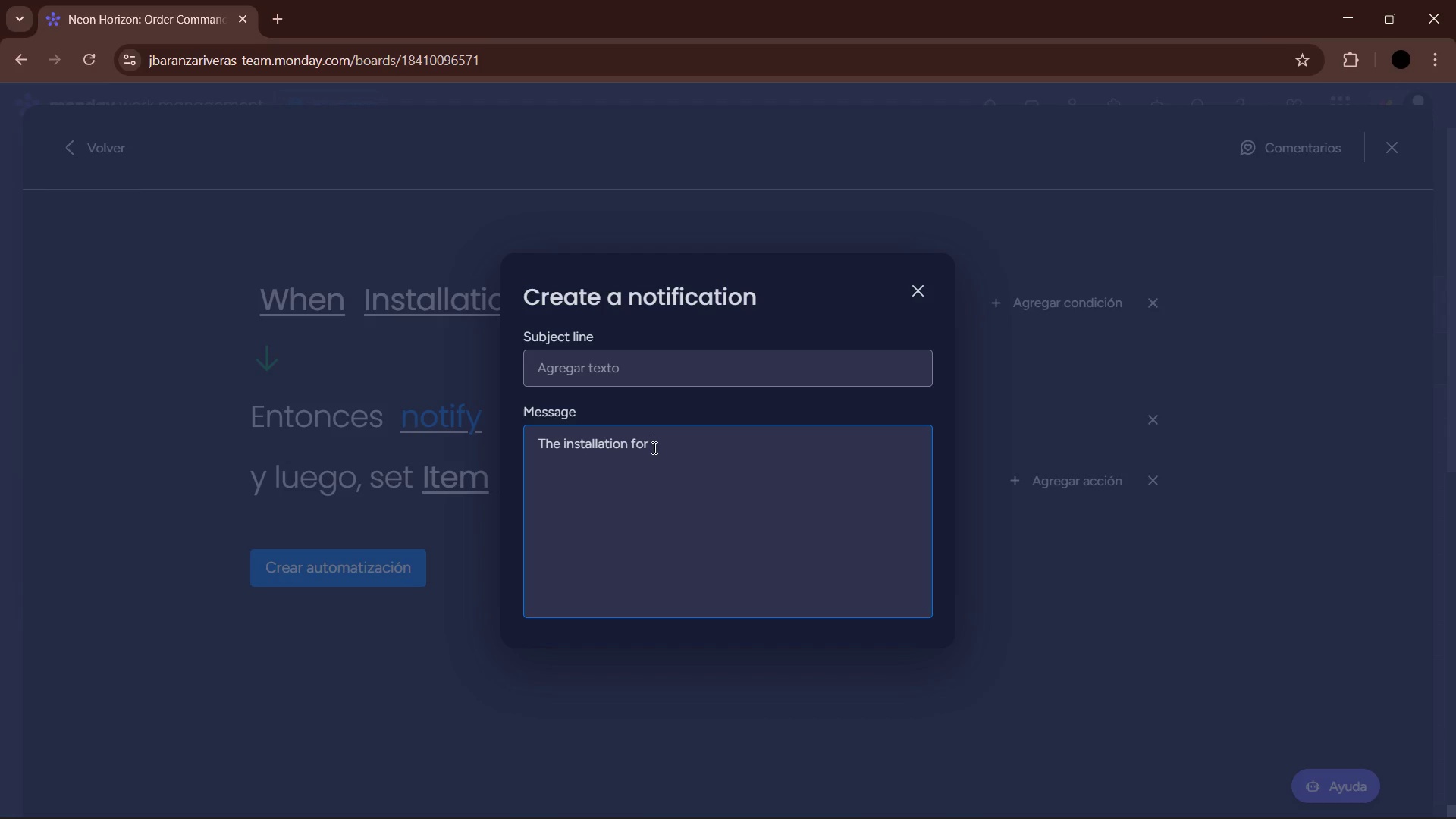 
left_click([657, 447])
 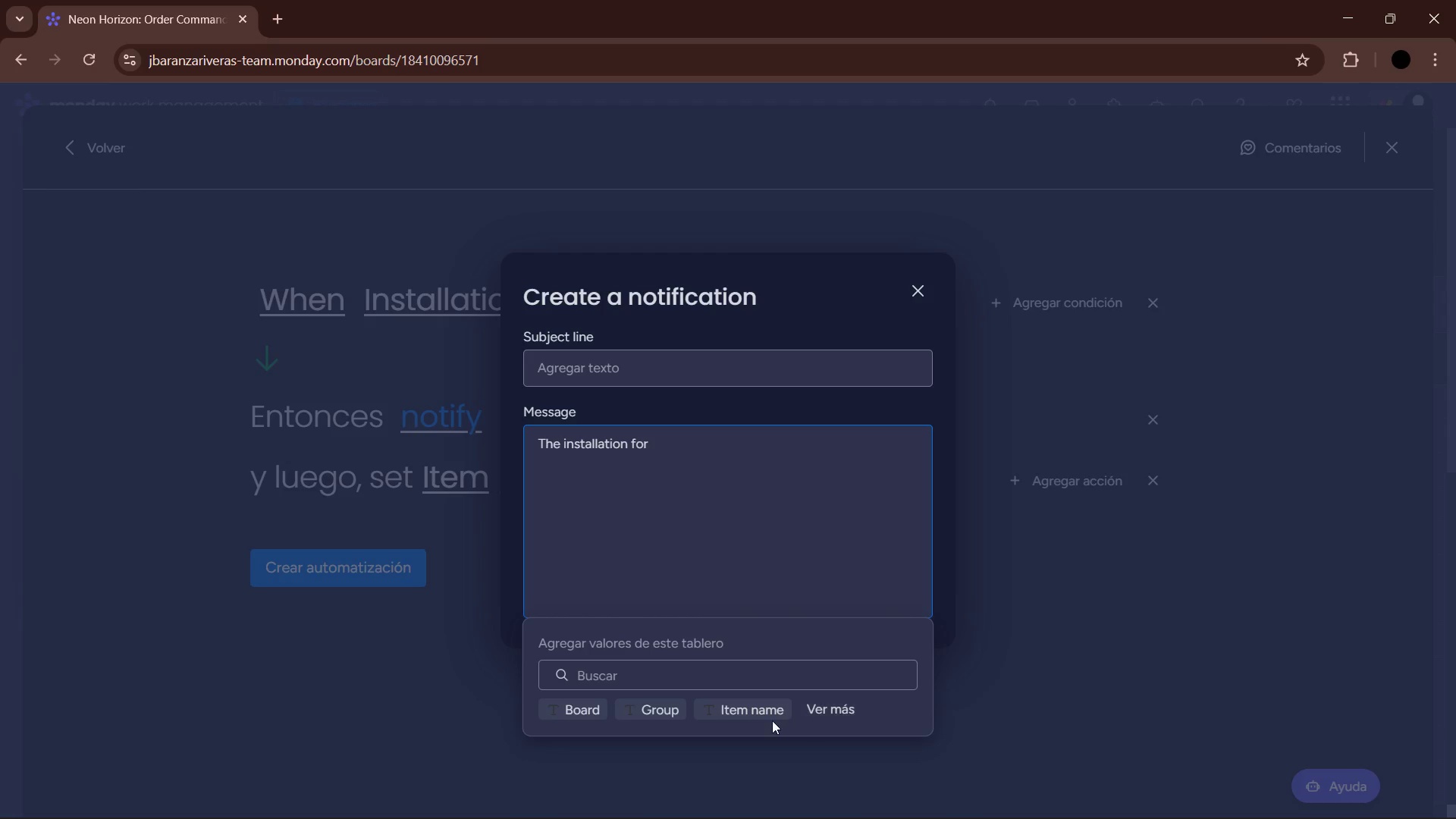 
double_click([781, 704])
 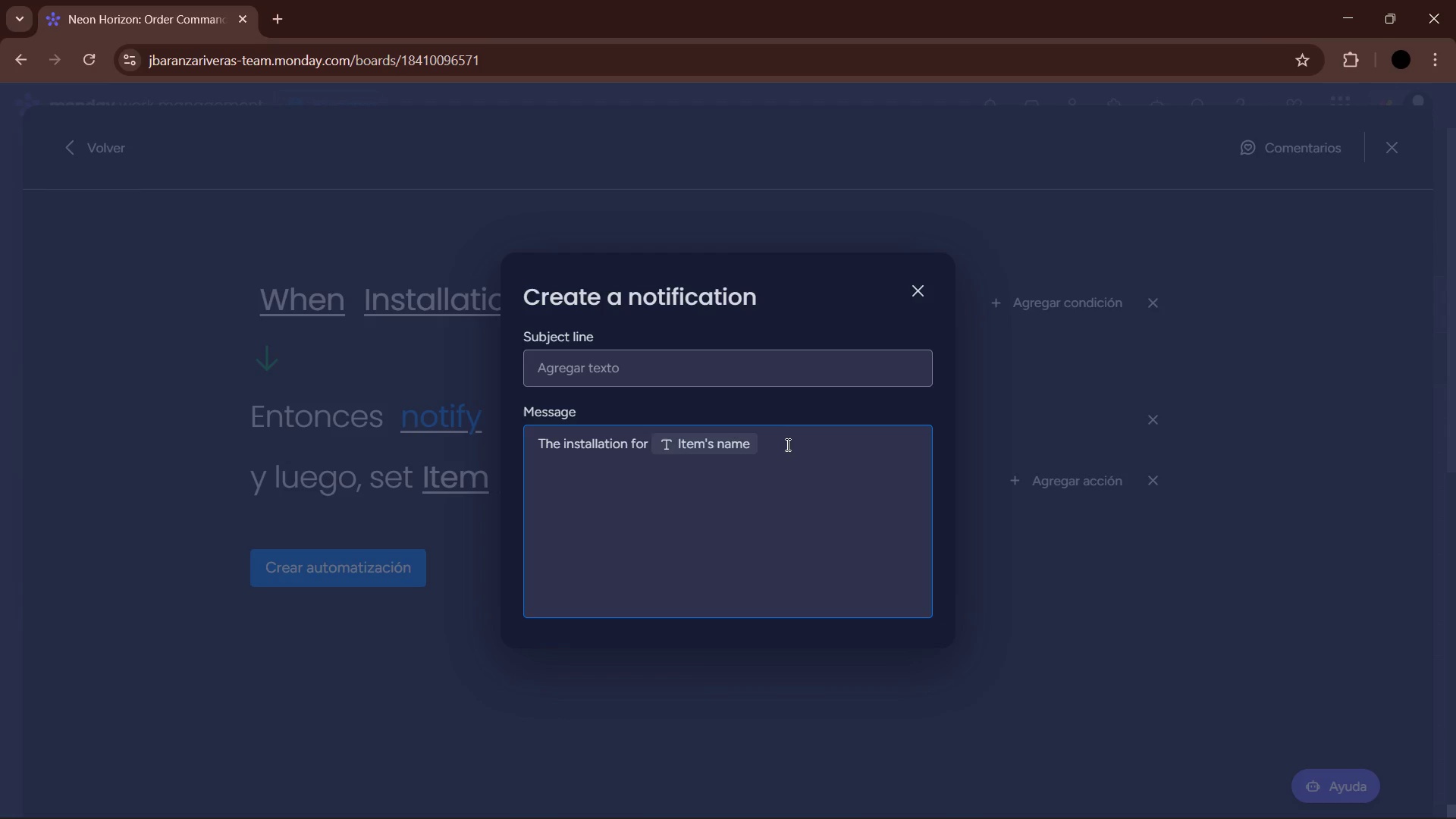 
type( is scheduled for tomorrow. Pk)
key(Backspace)
type(leasse )
key(Backspace)
key(Backspace)
key(Backspace)
type(e ensur)
 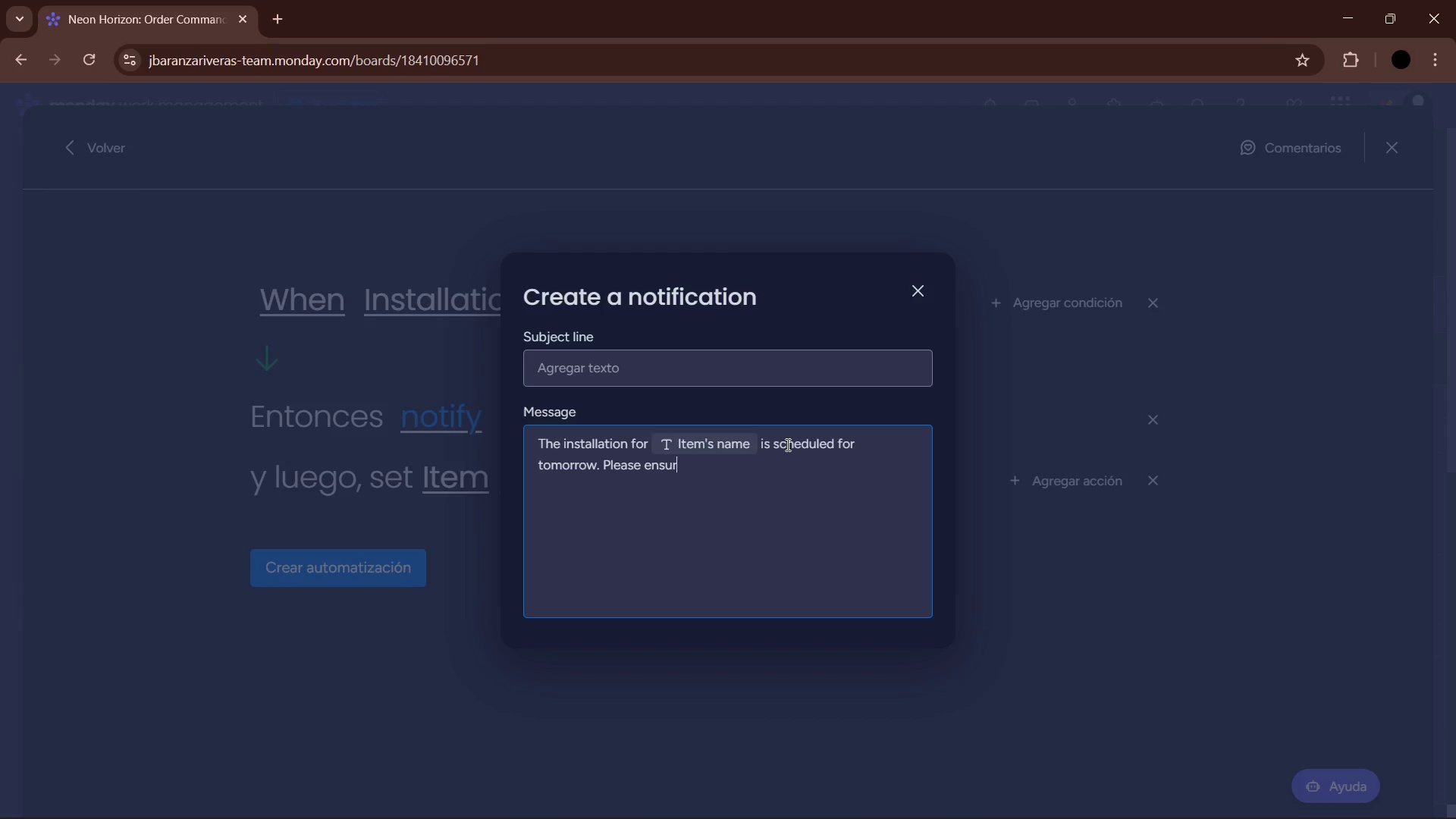 
type(e all substrates and tools are loaded.)
 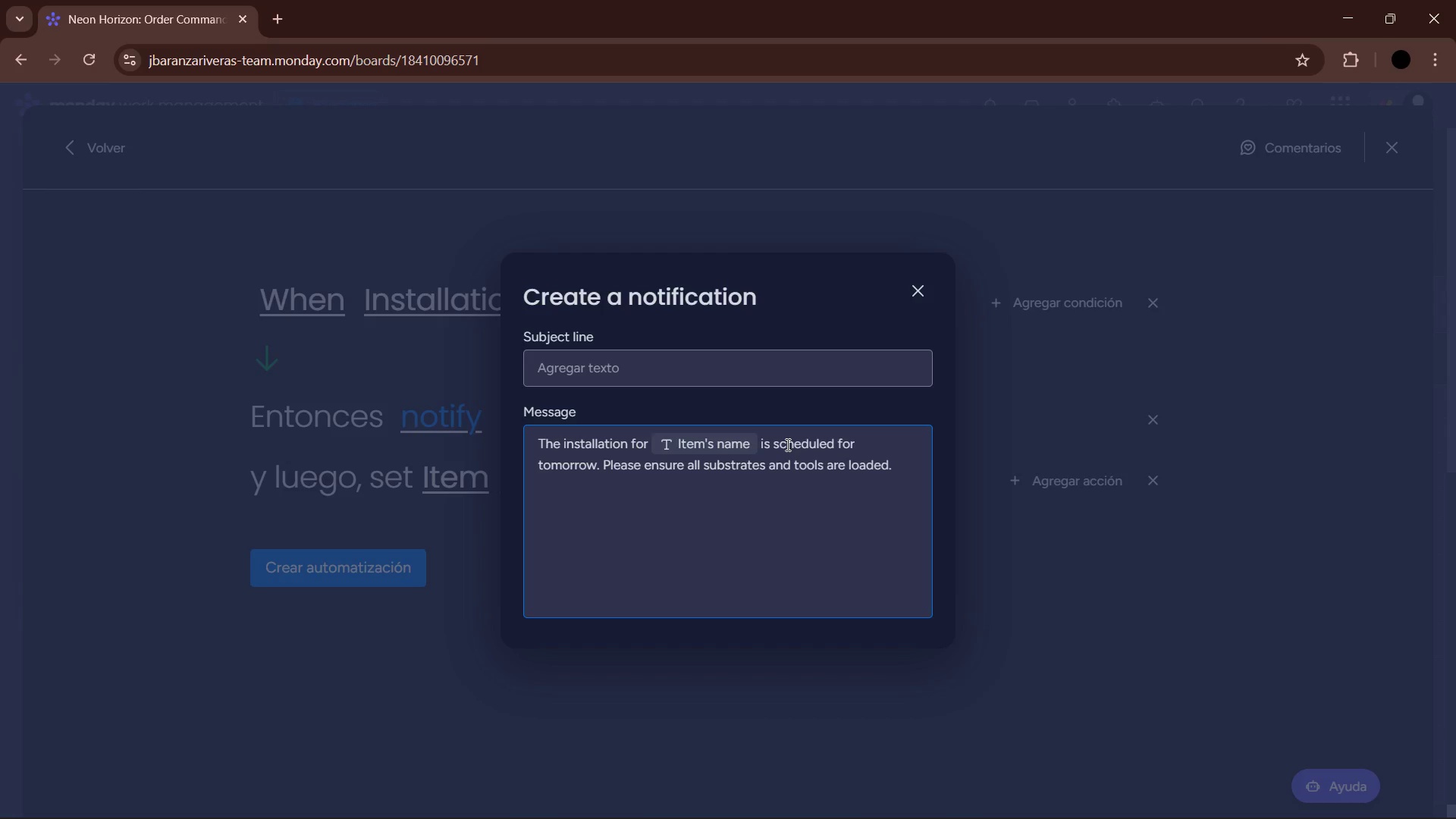 
key(Enter)
 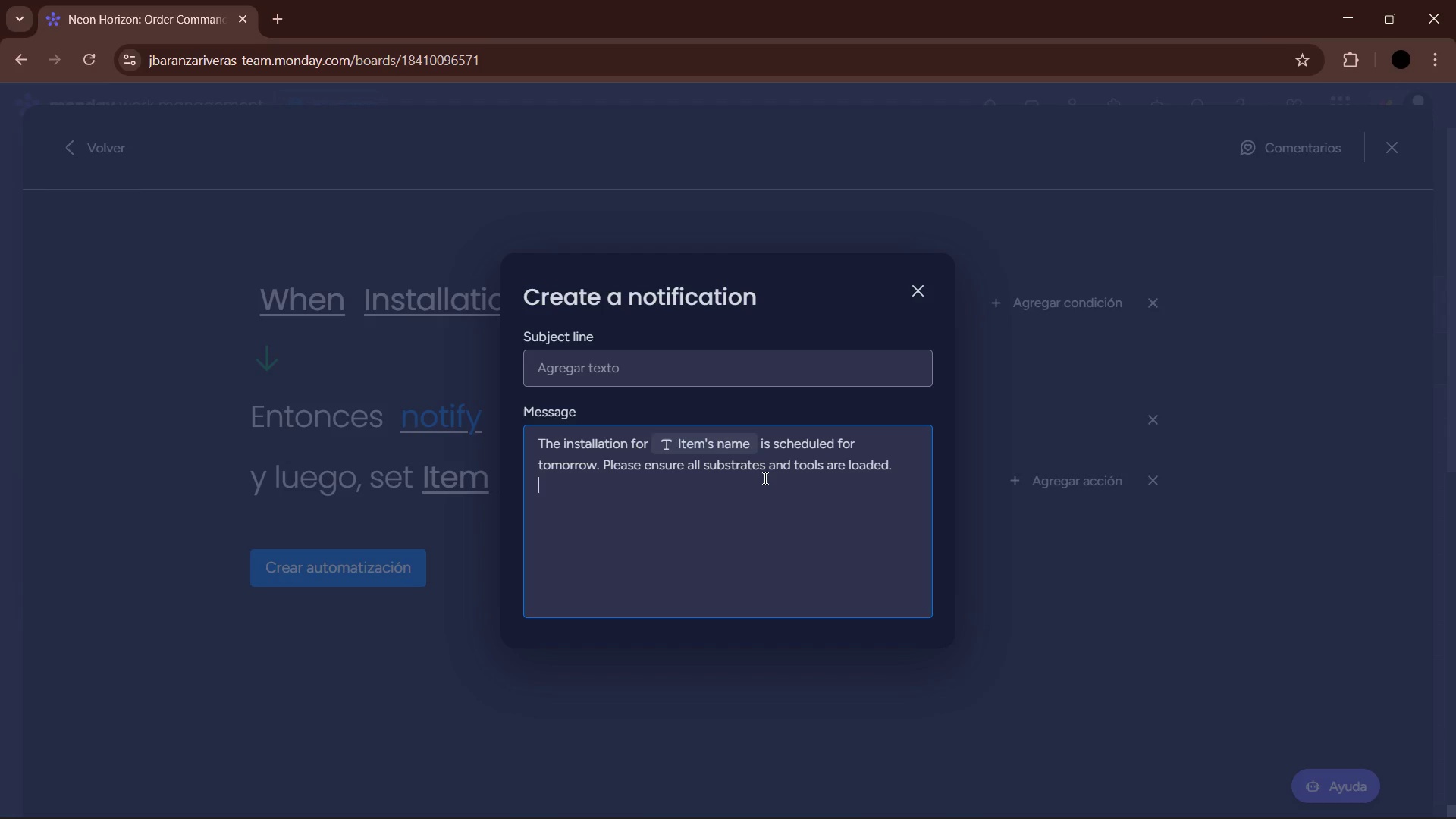 
left_click([469, 720])
 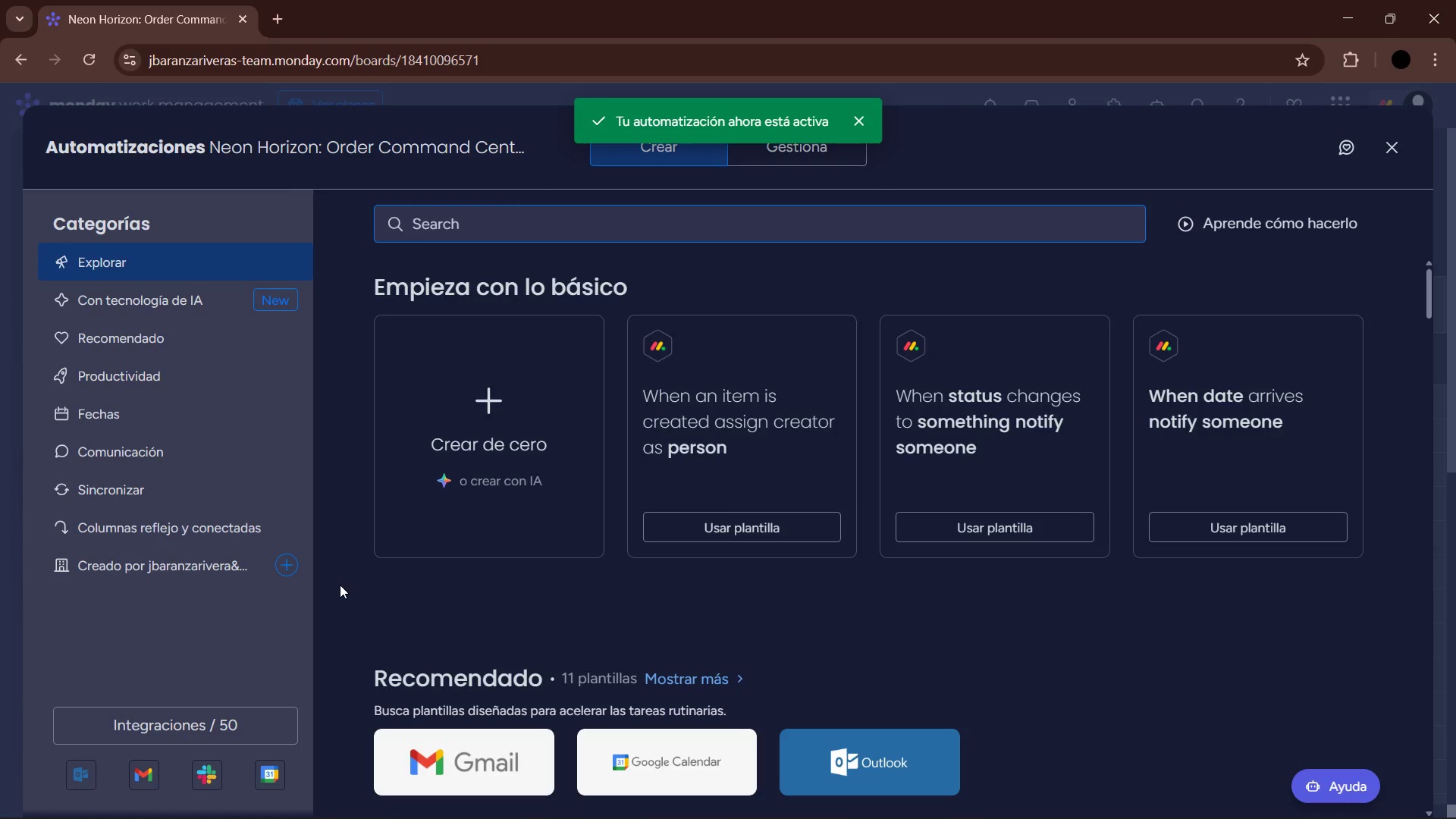 
wait(5.89)
 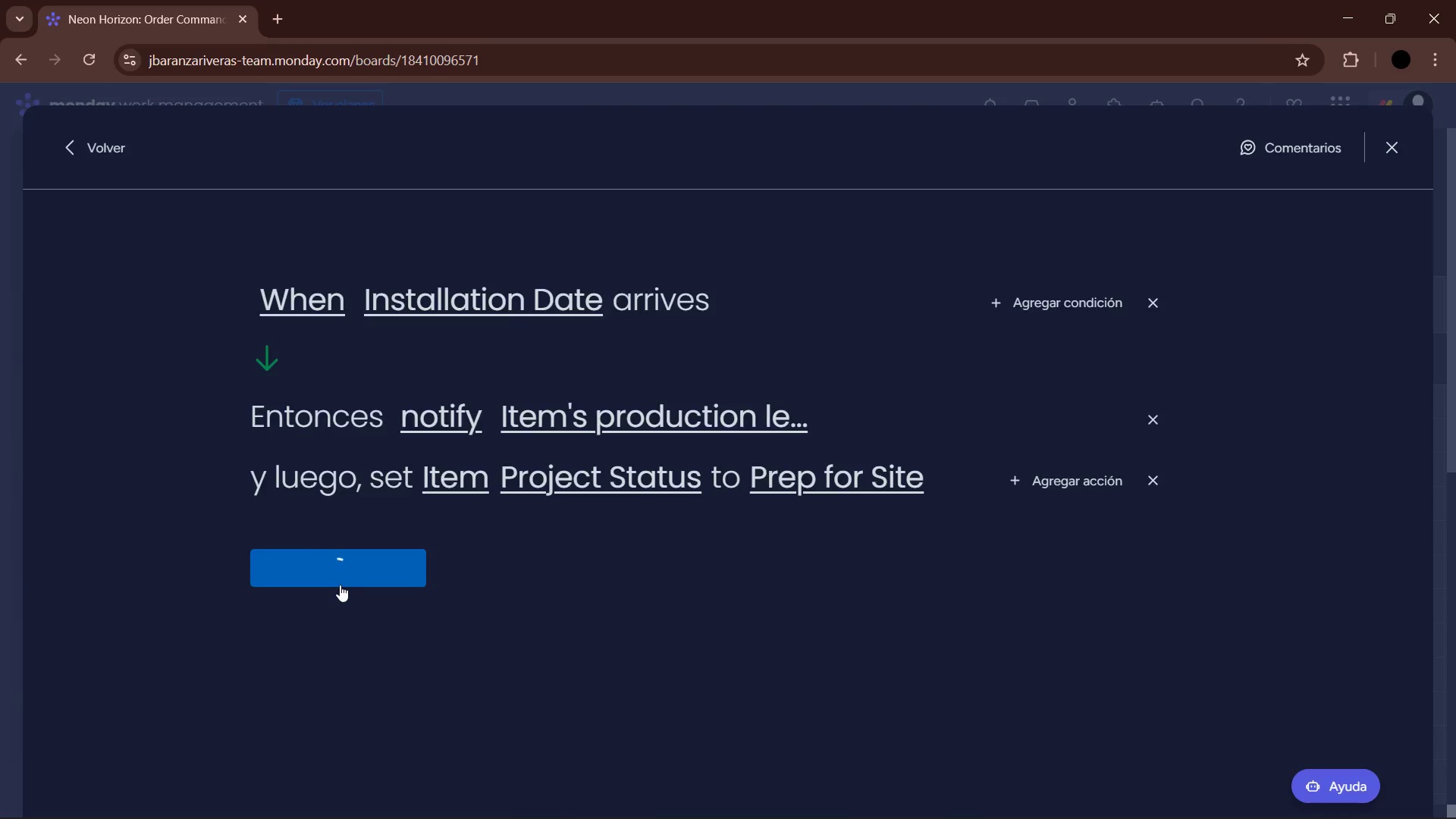 
left_click([499, 482])
 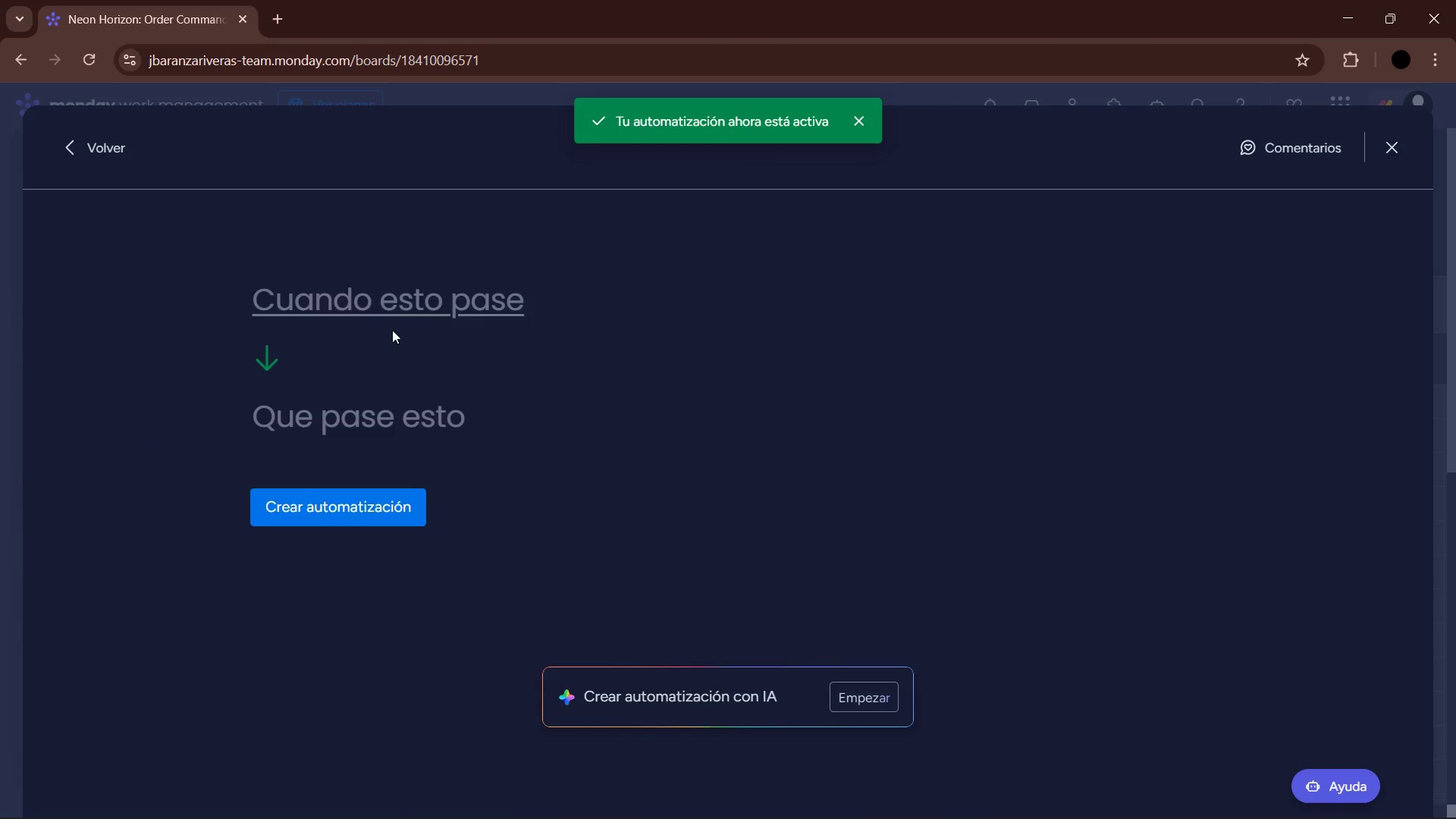 
left_click([405, 298])
 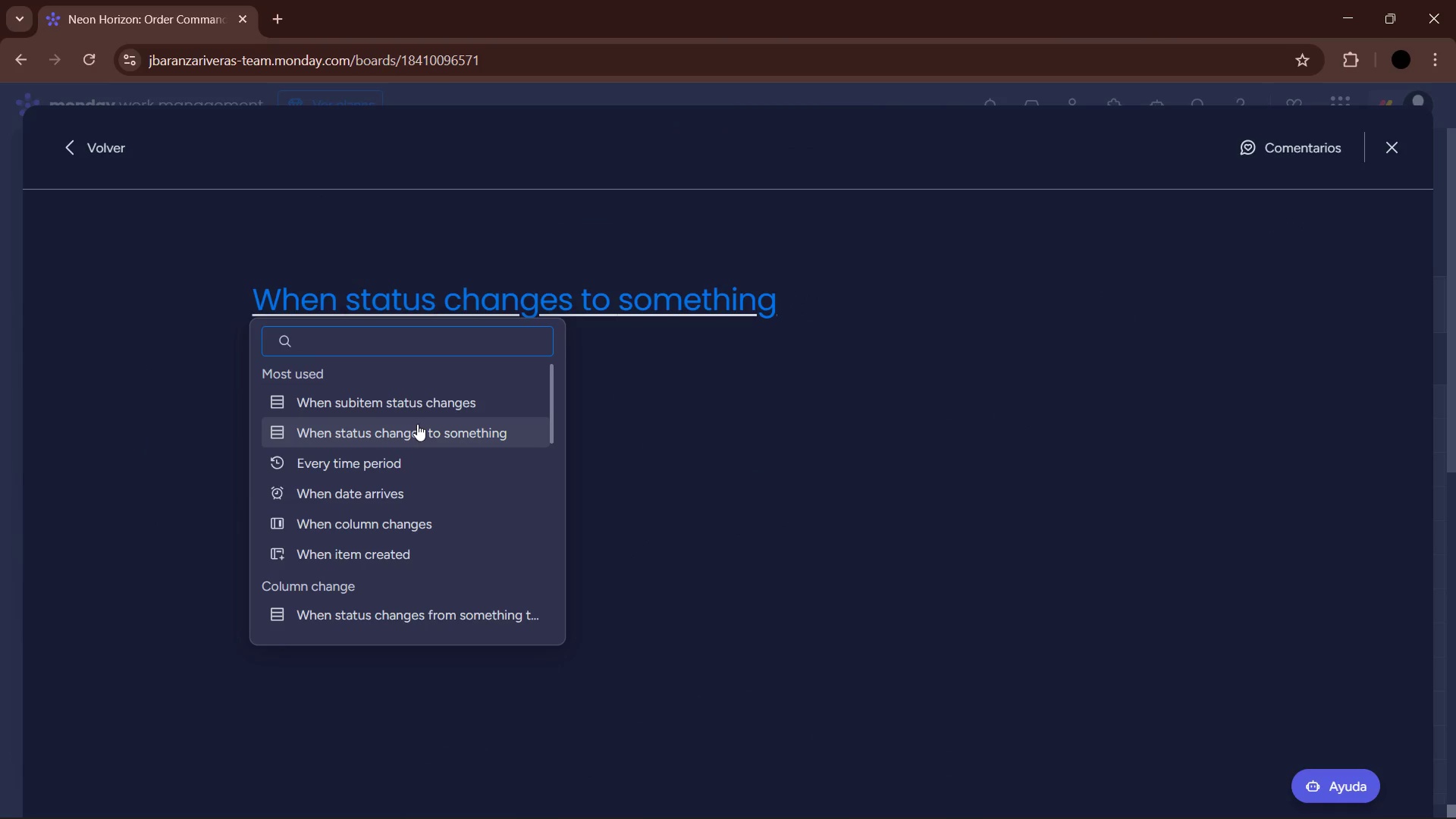 
left_click([418, 430])
 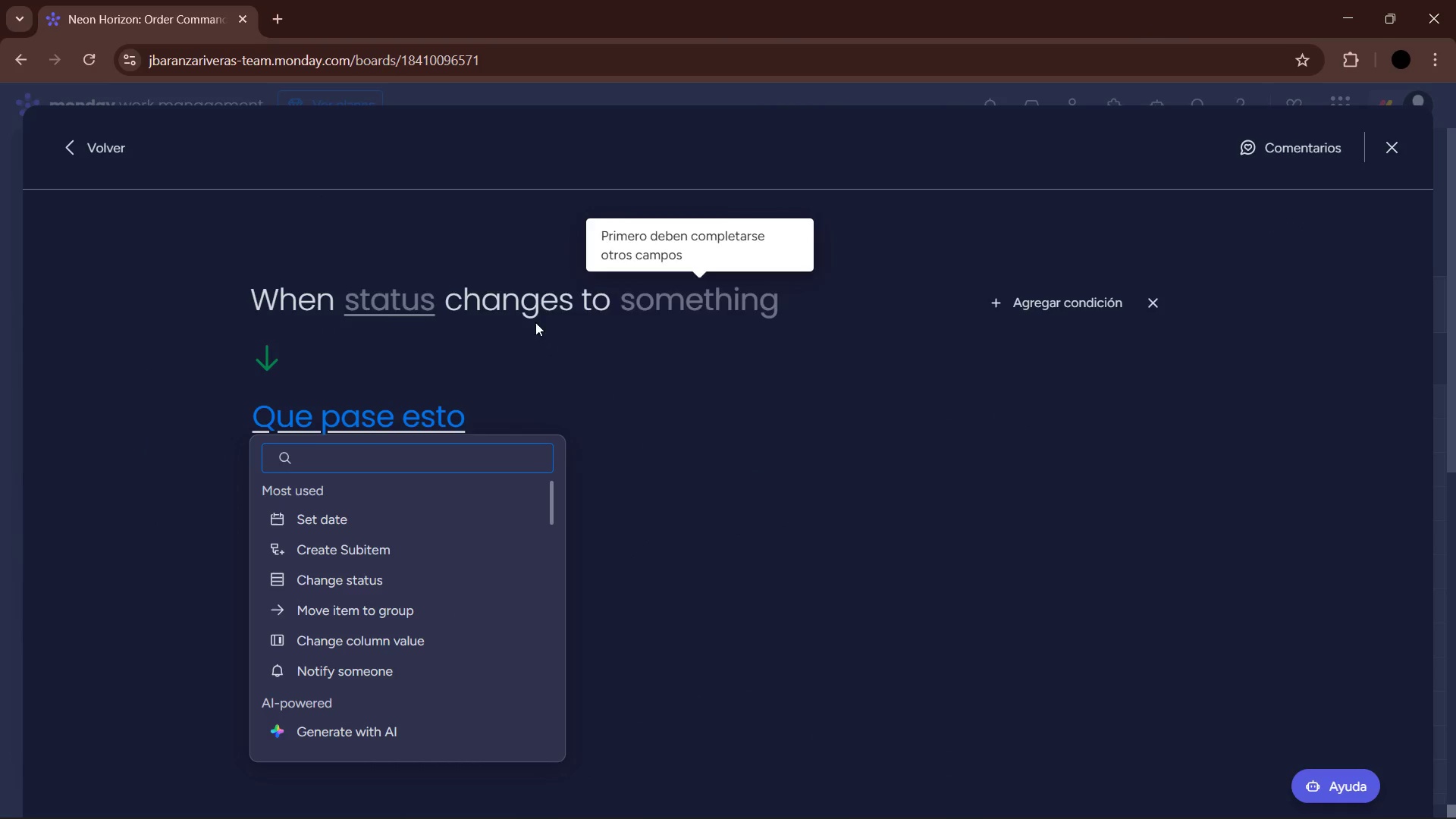 
left_click([433, 312])
 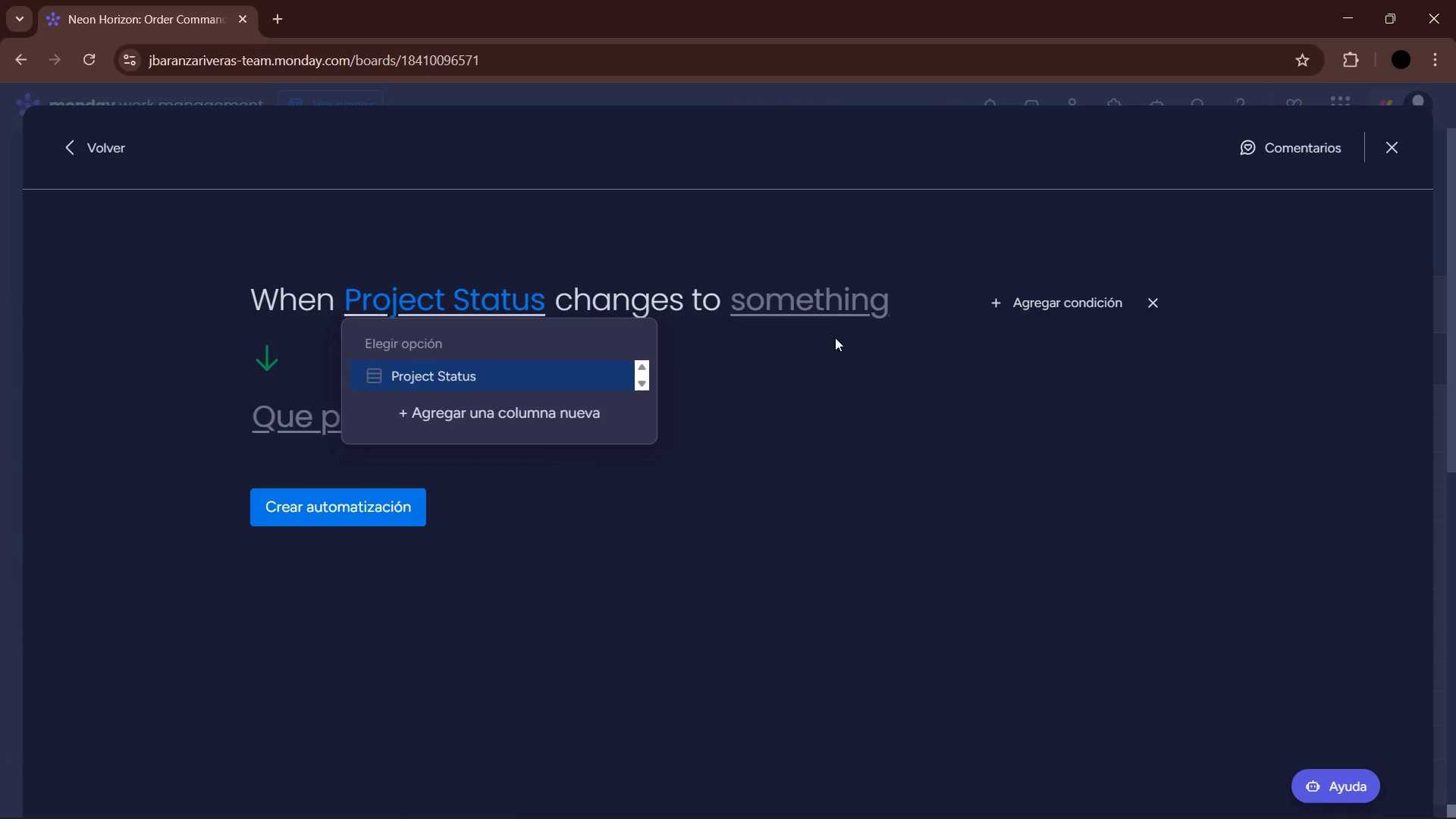 
double_click([831, 304])
 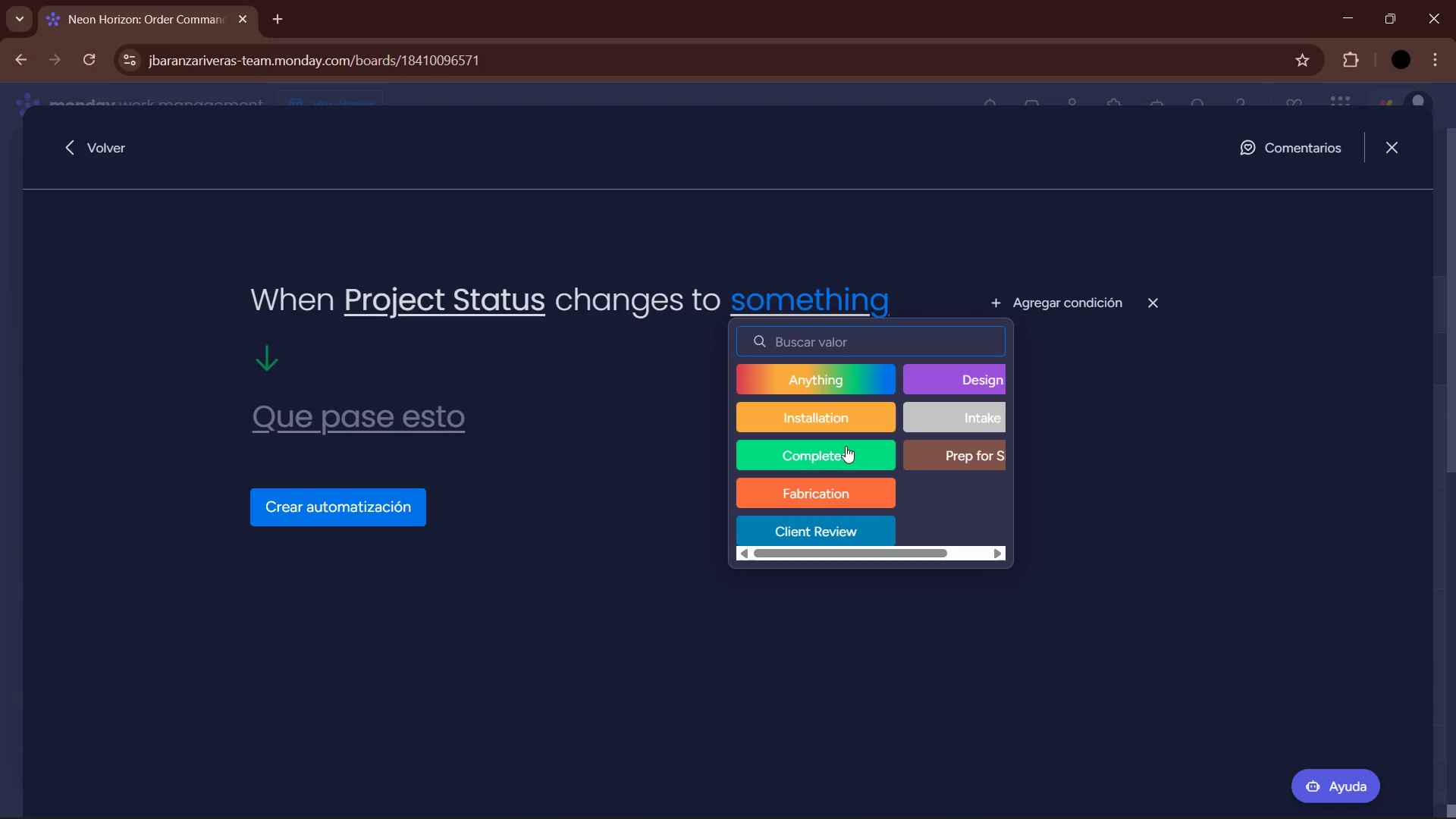 
left_click([846, 446])
 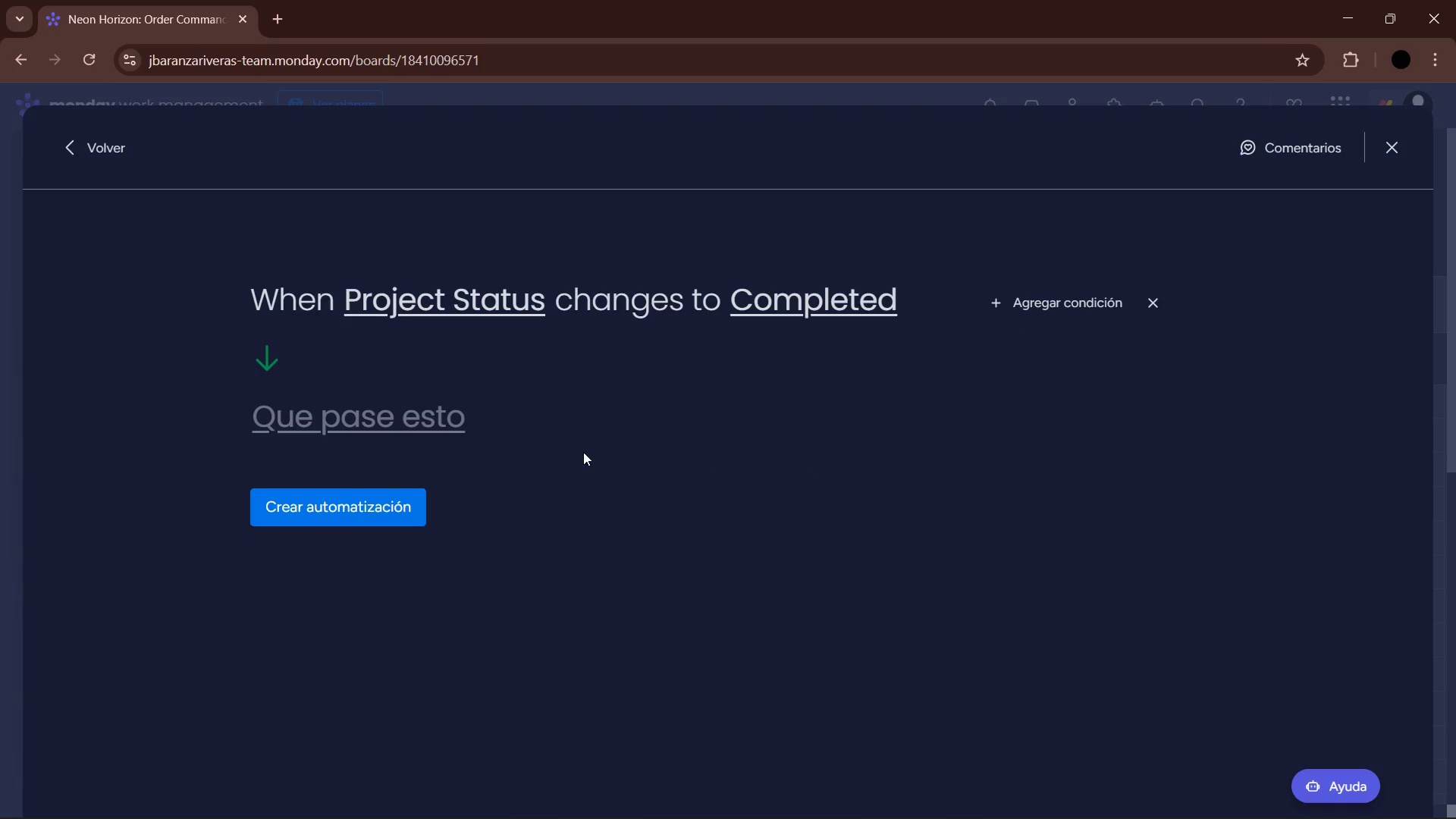 
left_click([409, 421])
 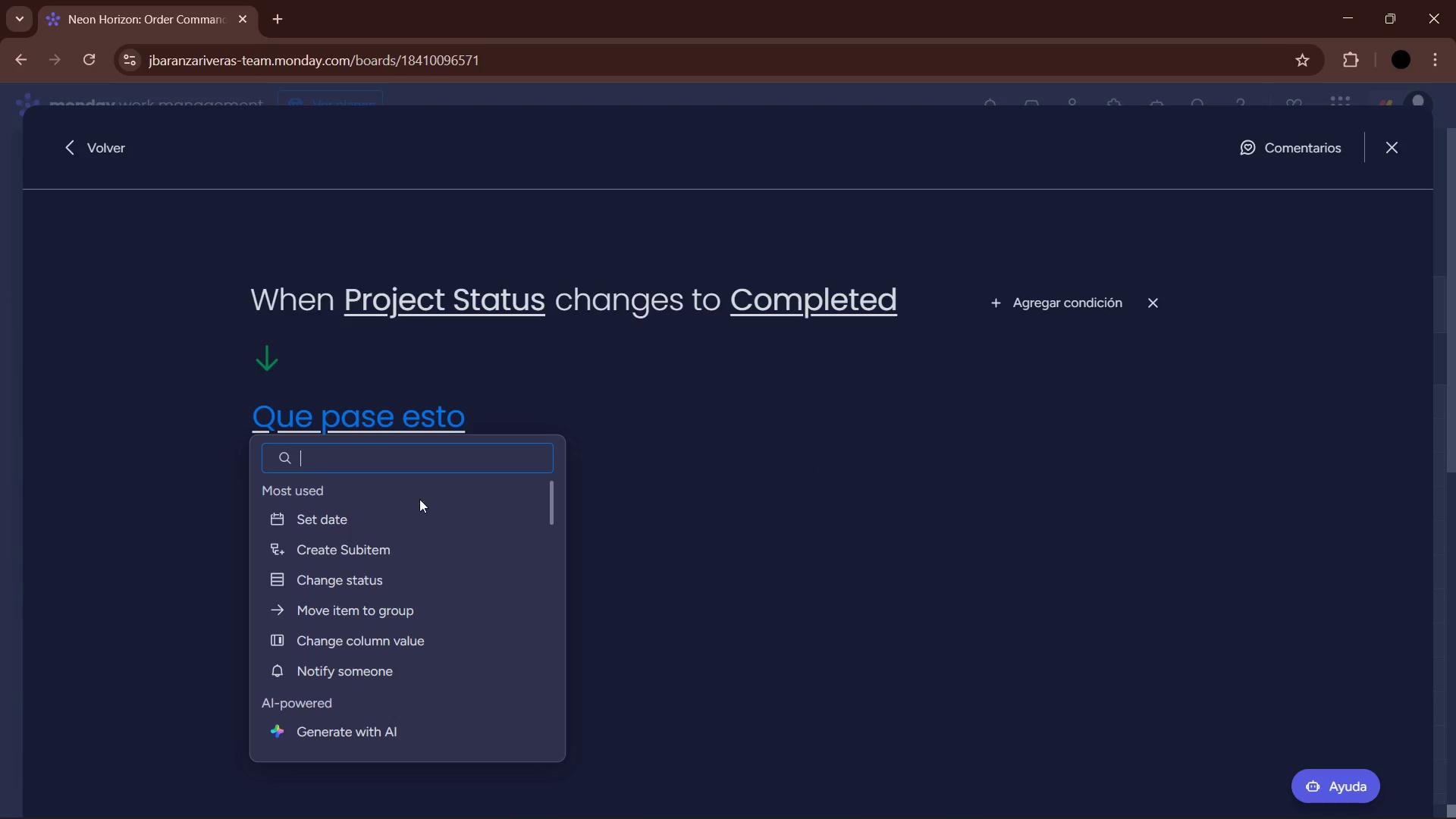 
left_click([400, 613])
 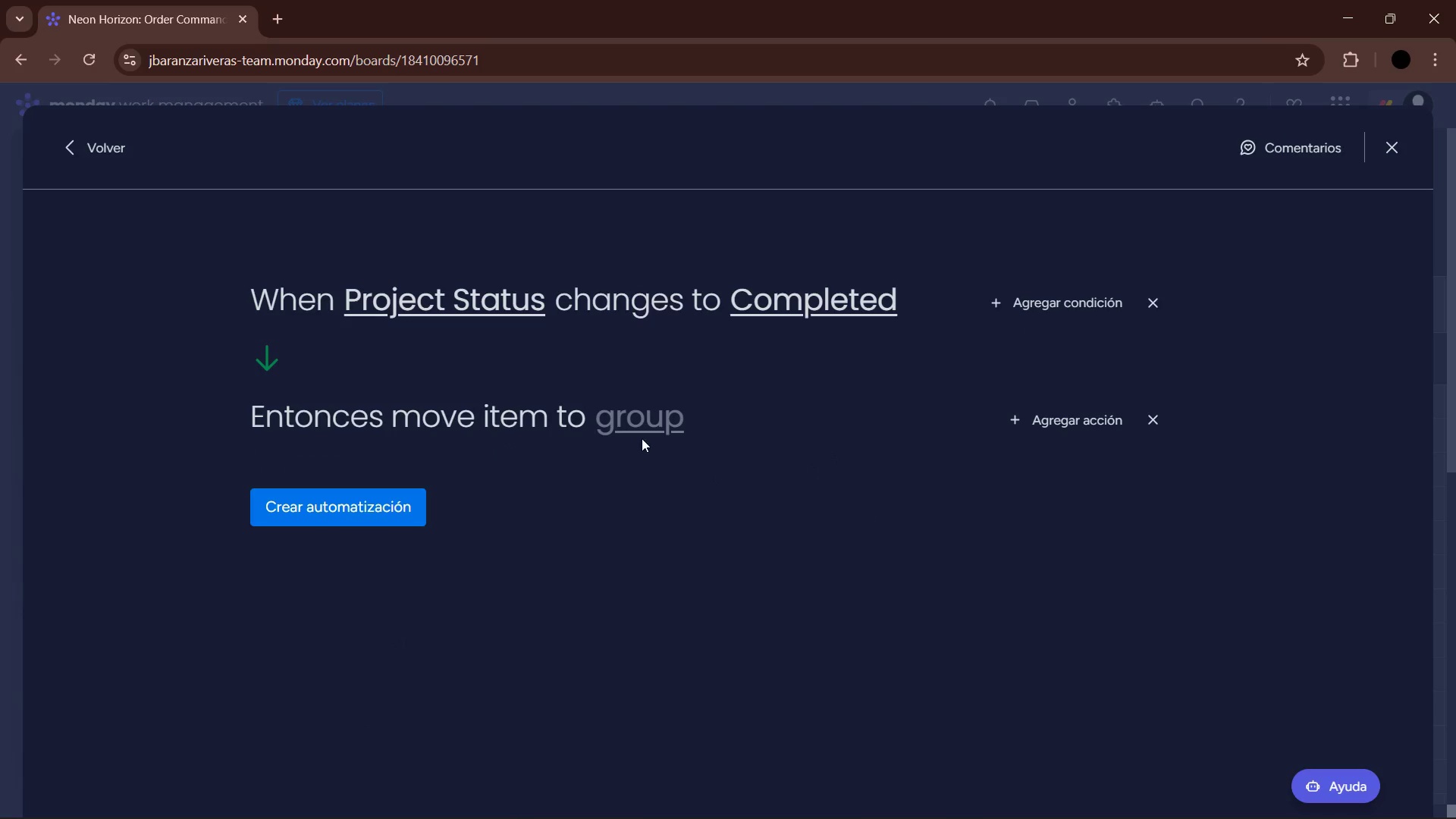 
left_click([642, 427])
 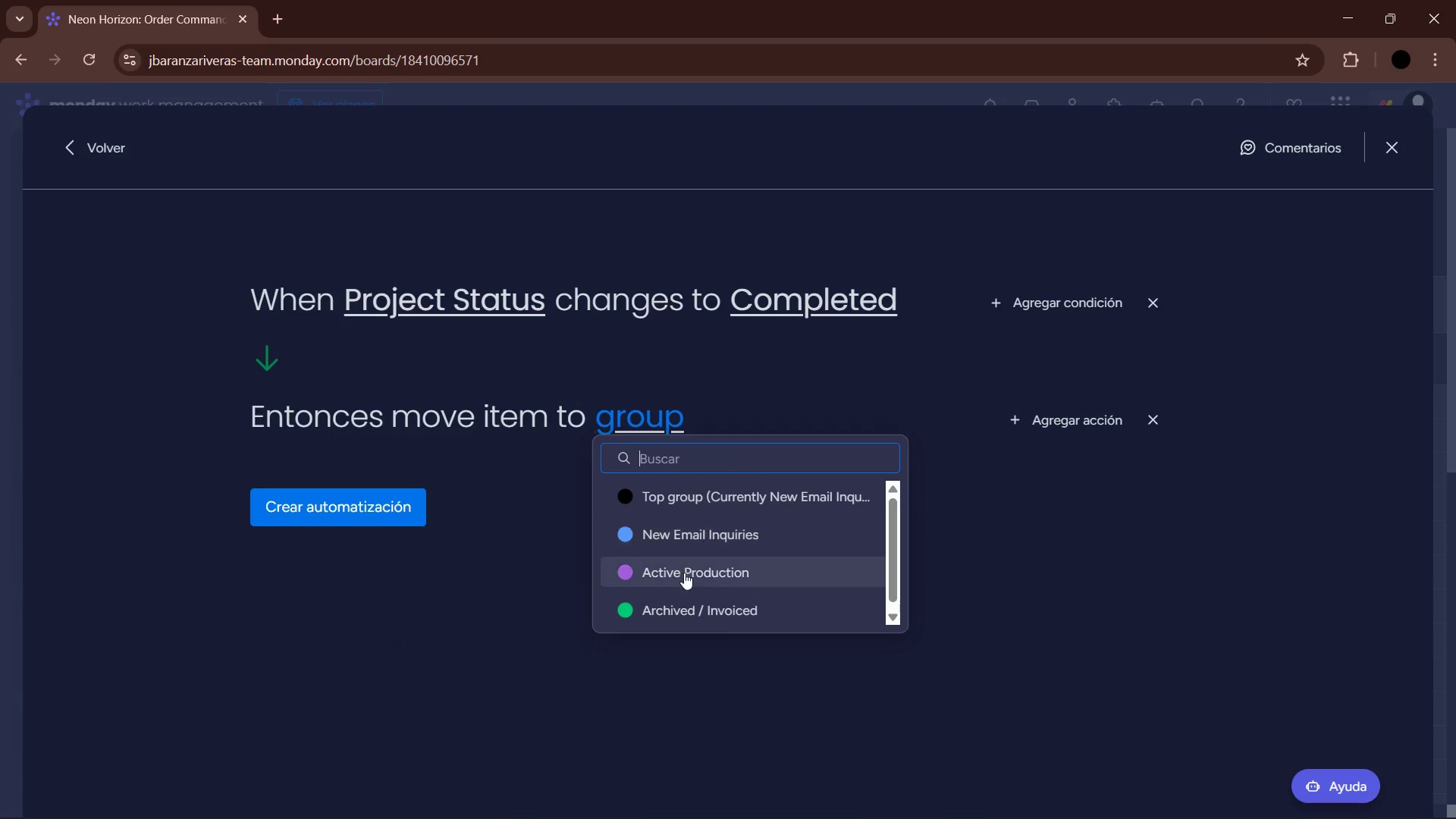 
left_click([668, 613])
 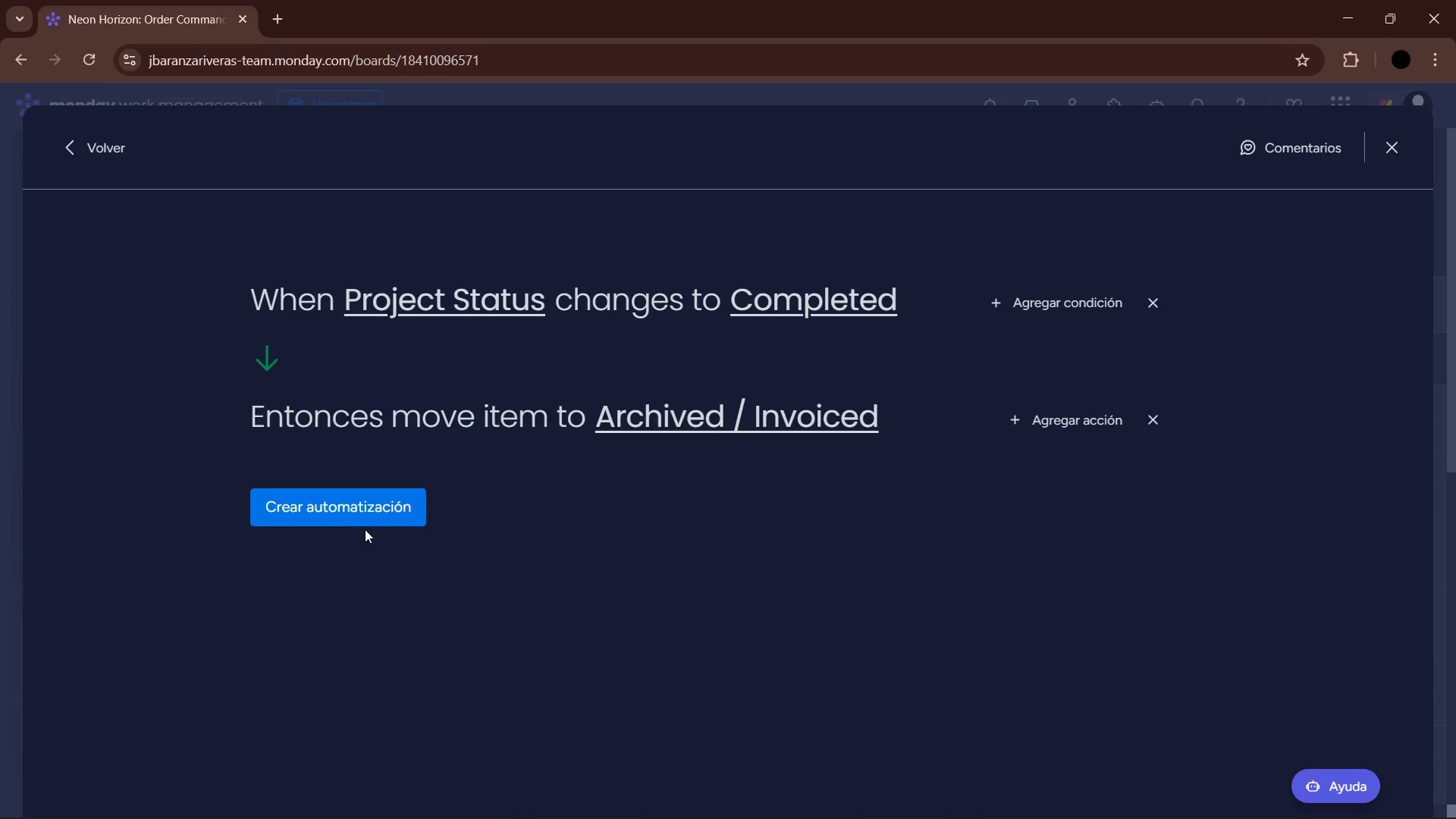 
left_click([350, 525])
 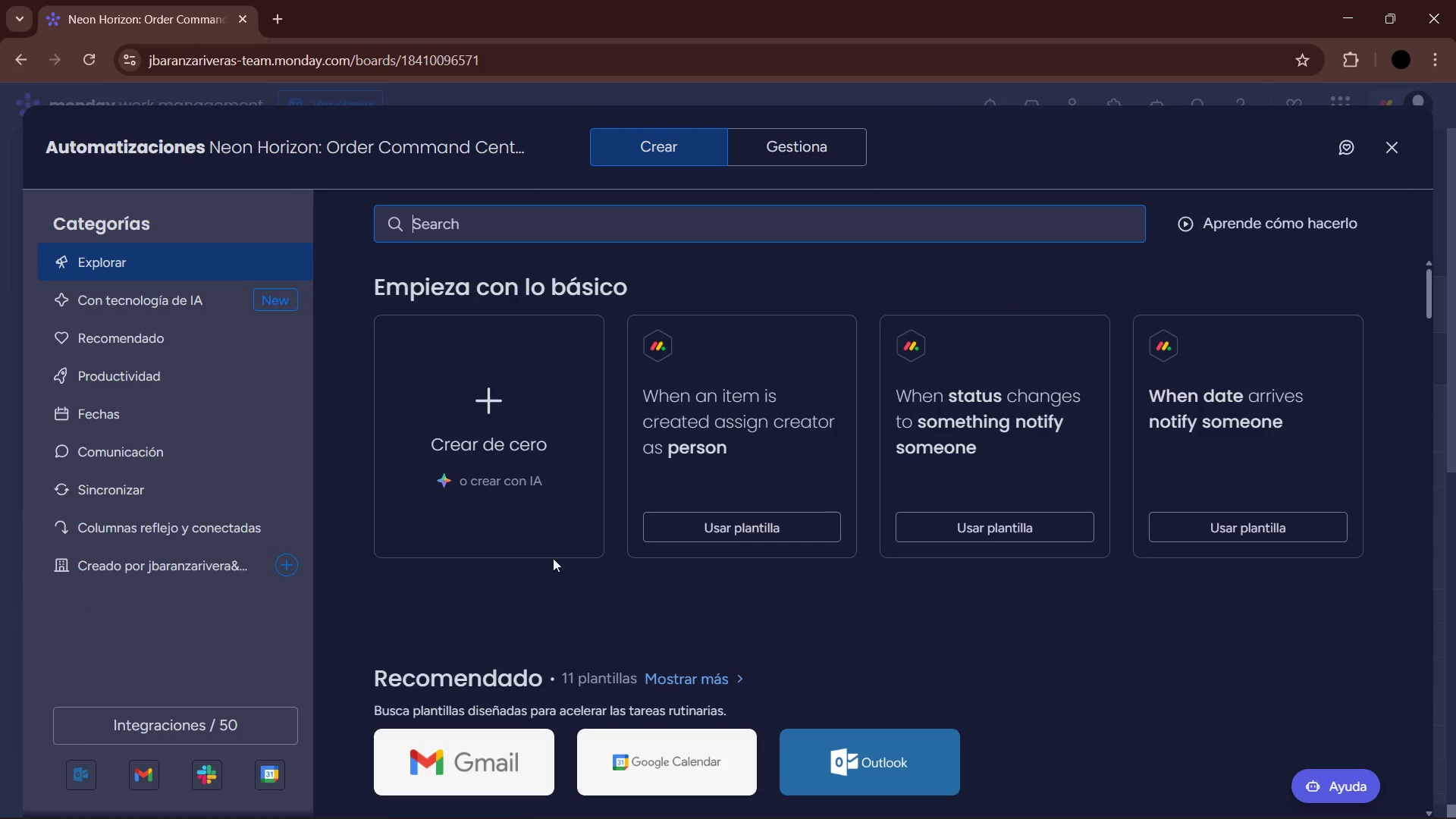 
left_click([1389, 156])
 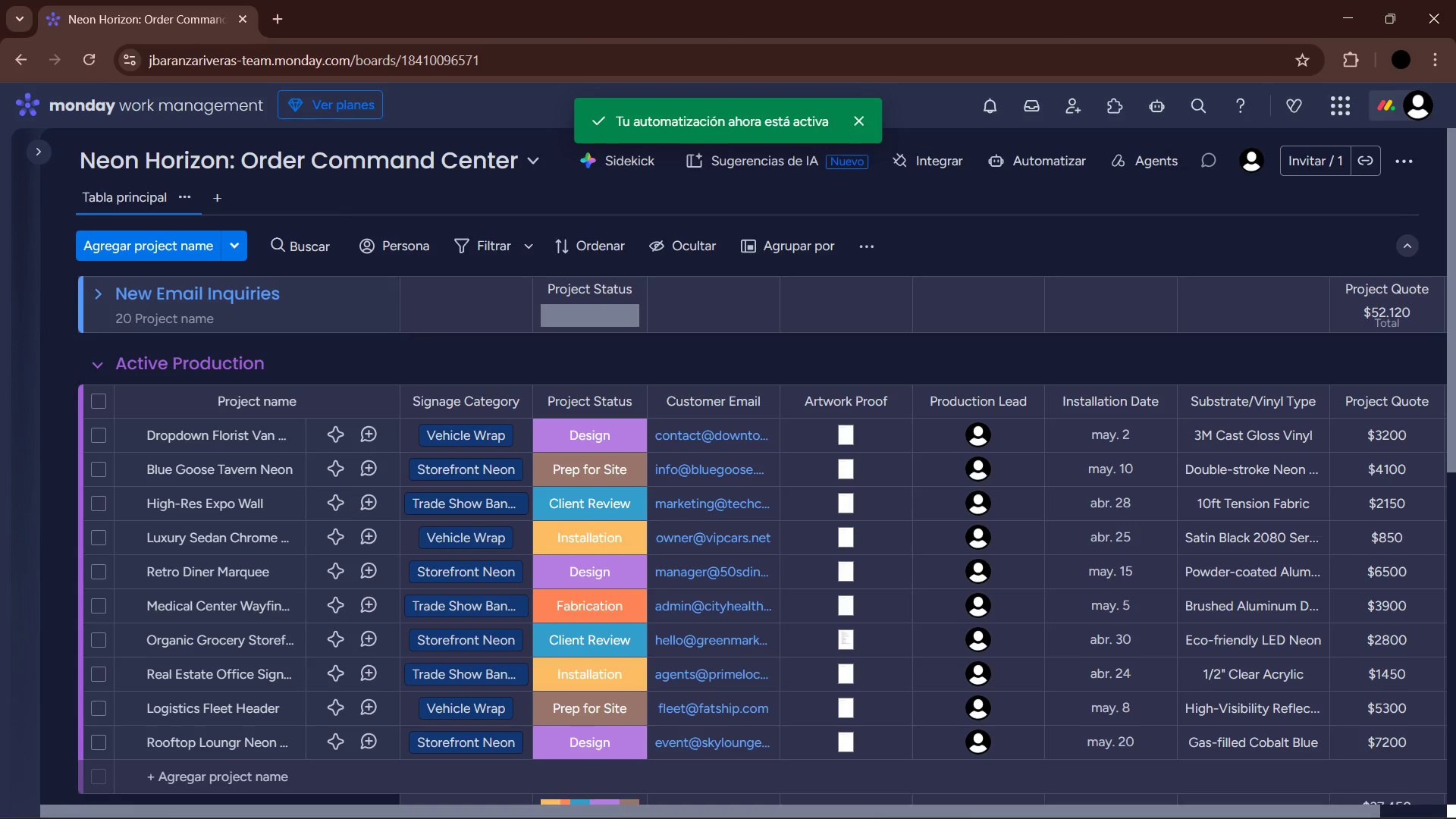 
left_click([919, 796])